 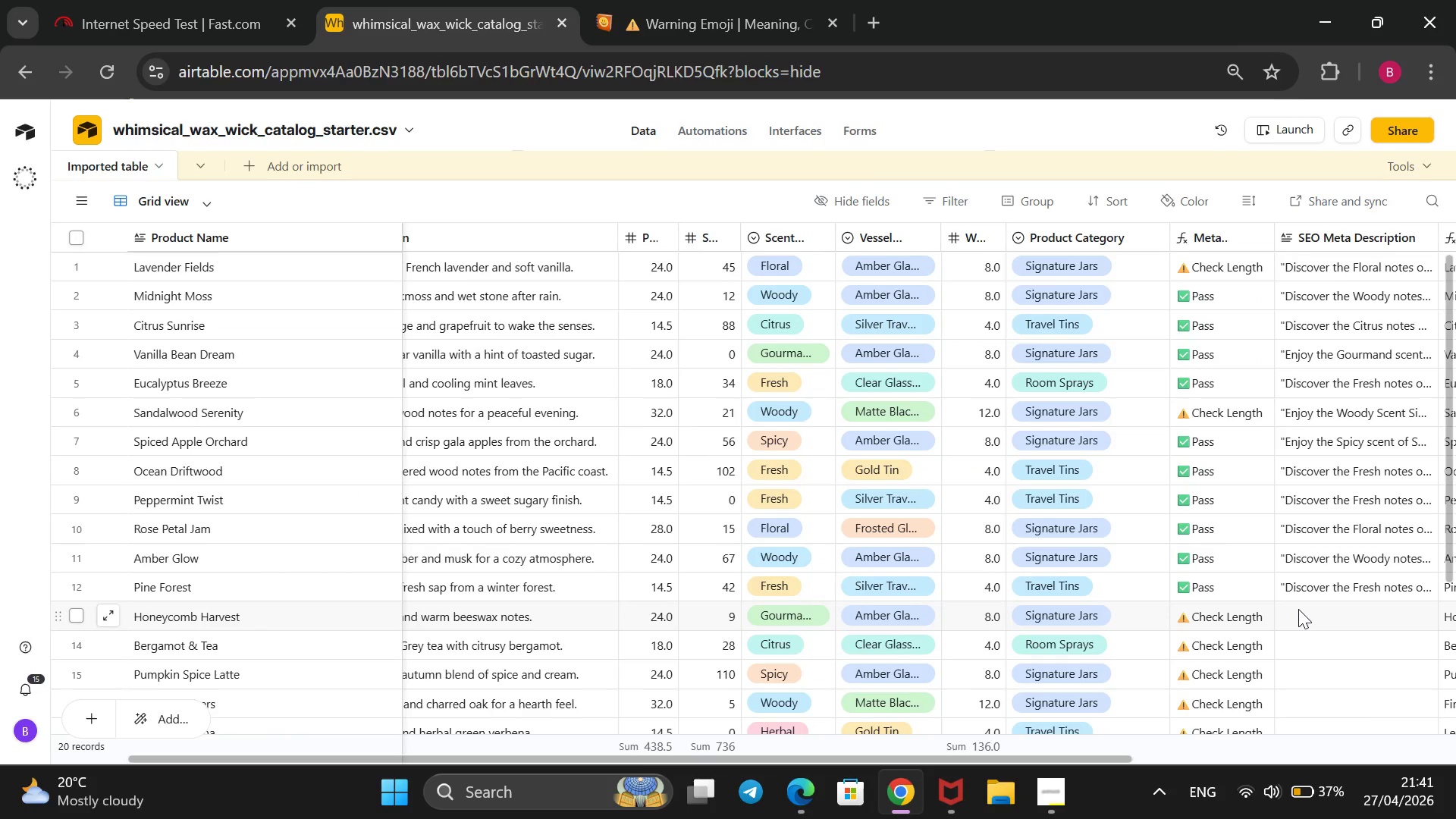 
type(Enjoy the Guardmand scn)
key(Backspace)
type(ent)
 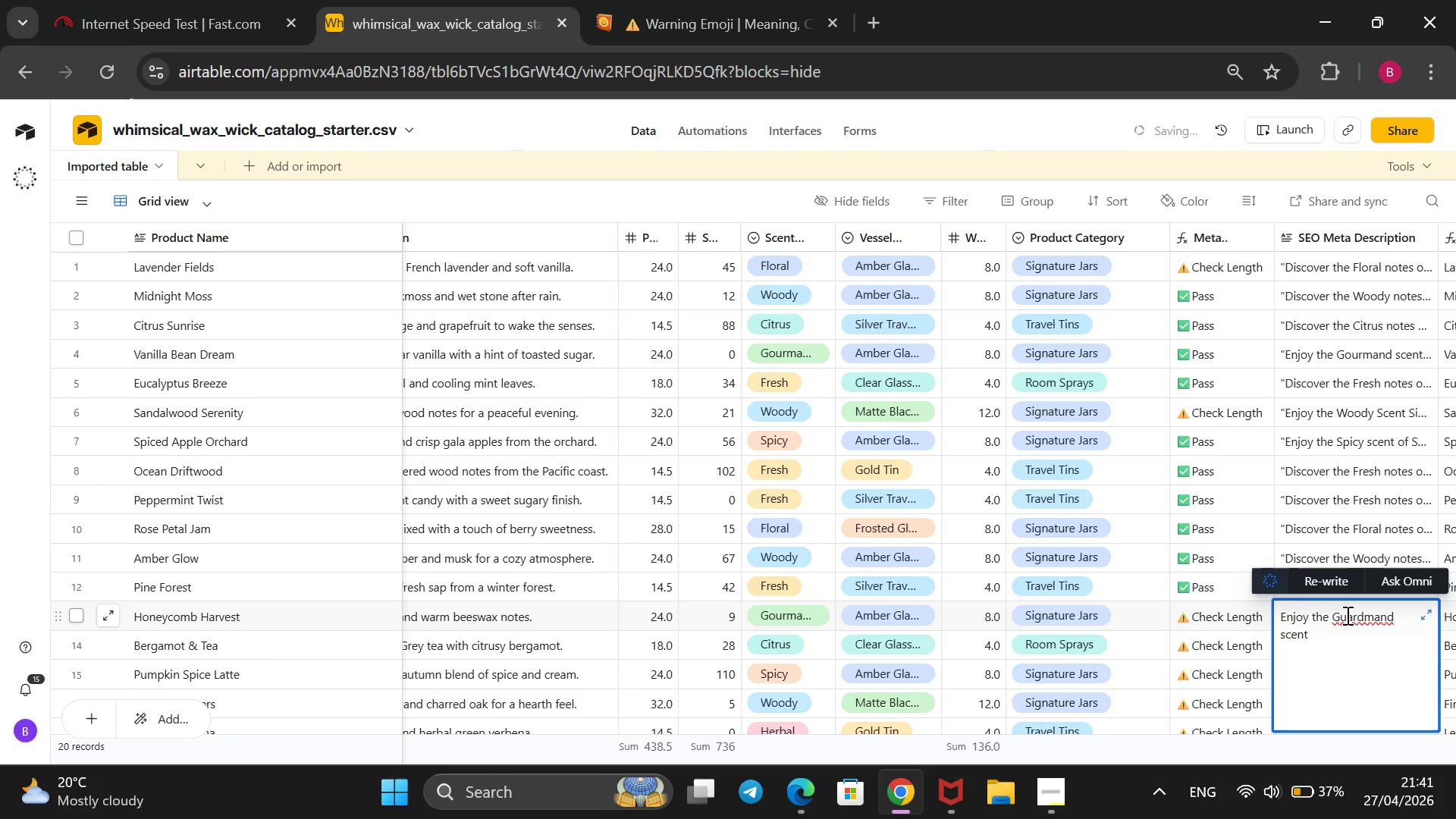 
wait(9.09)
 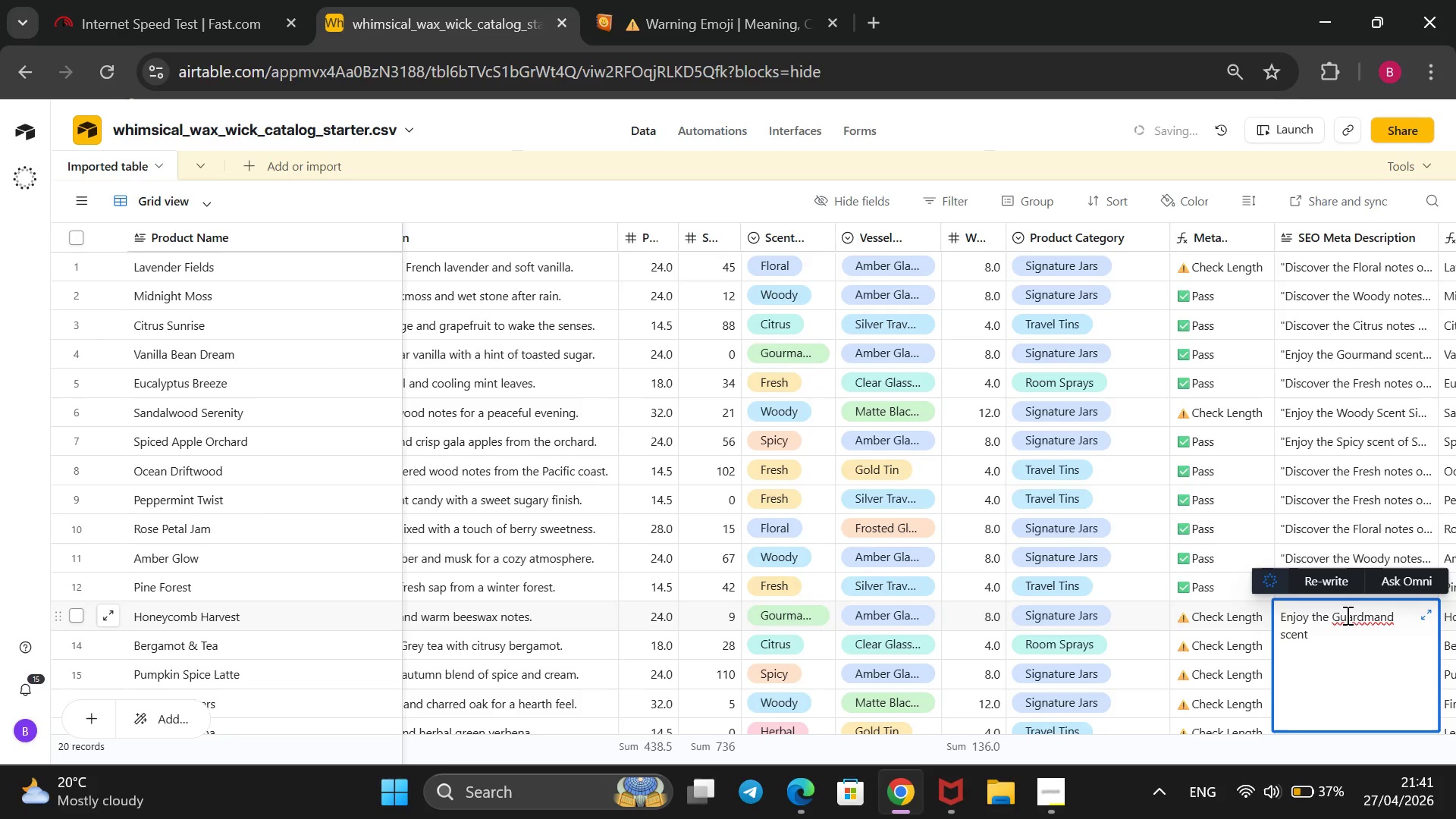 
key(ArrowRight)
 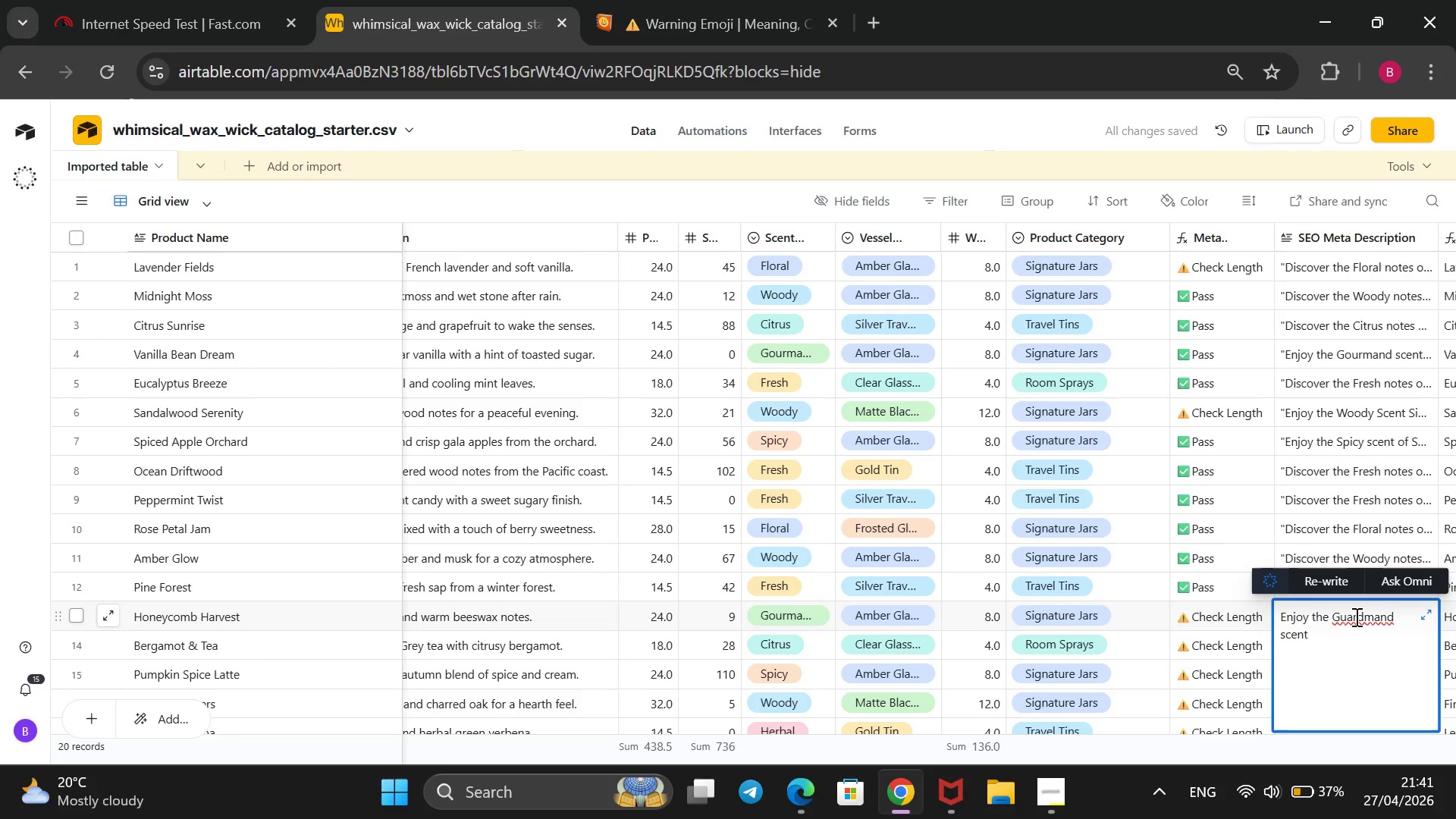 
left_click([1355, 617])
 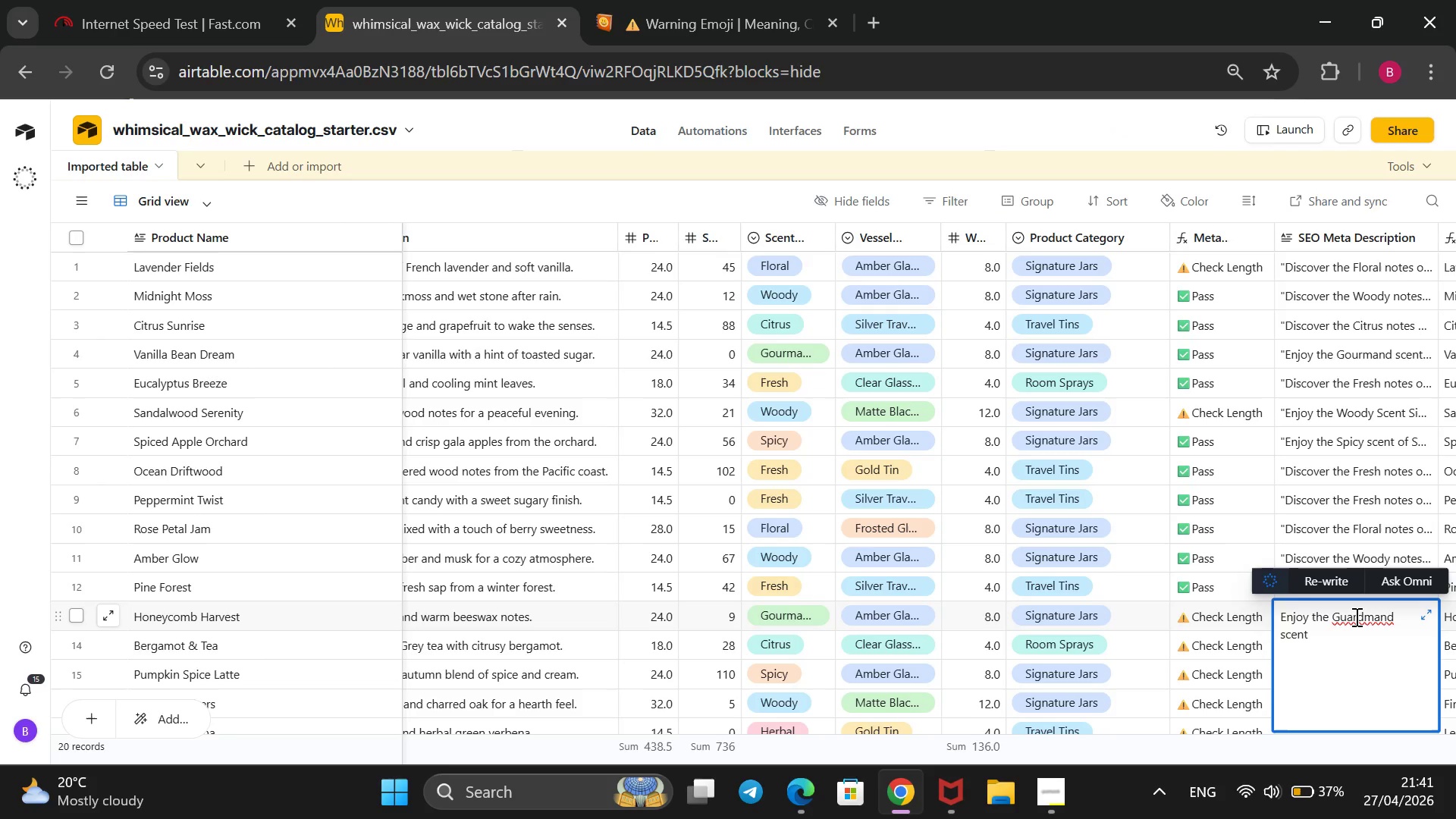 
key(ArrowRight)
 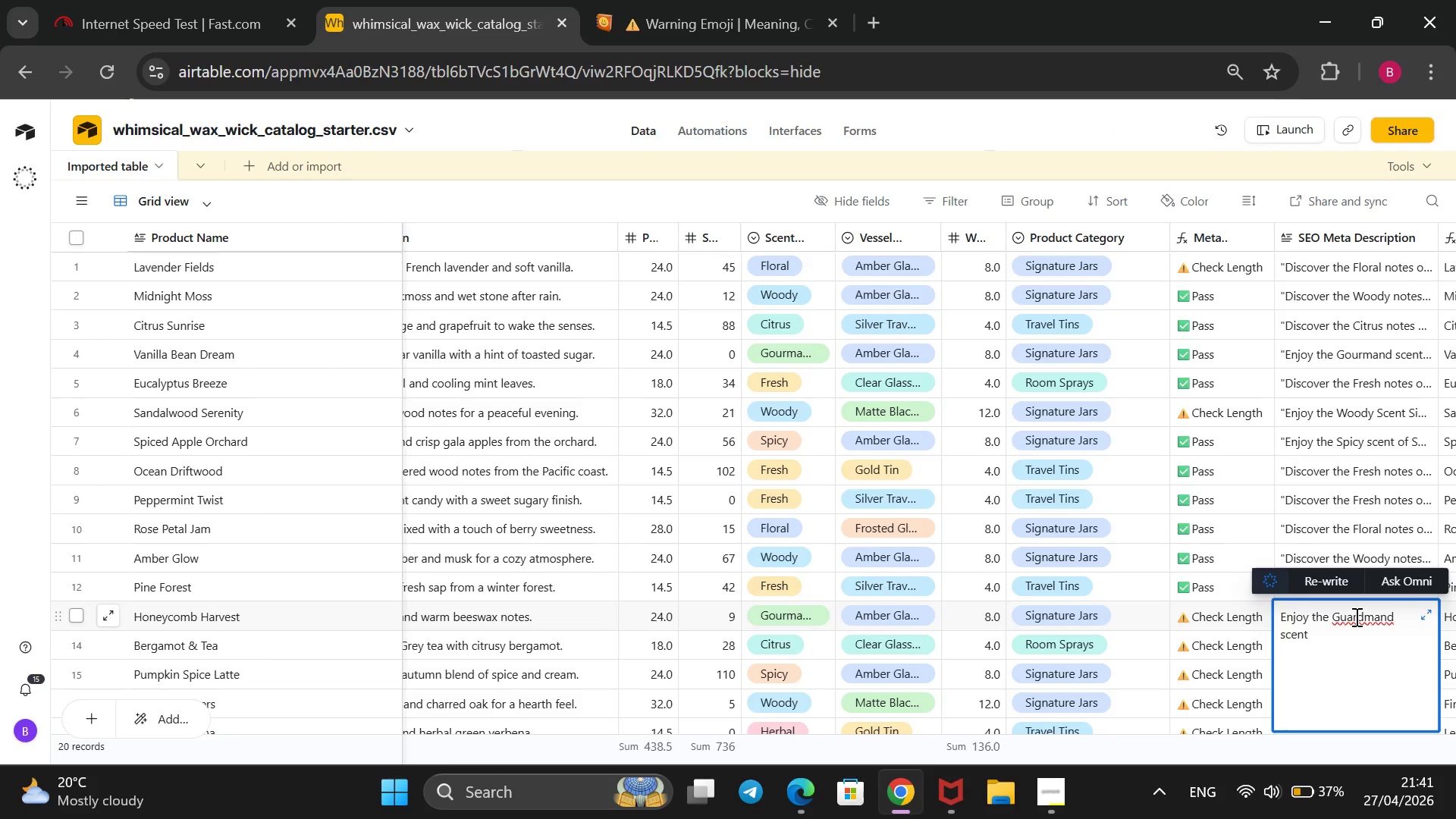 
key(Backspace)
 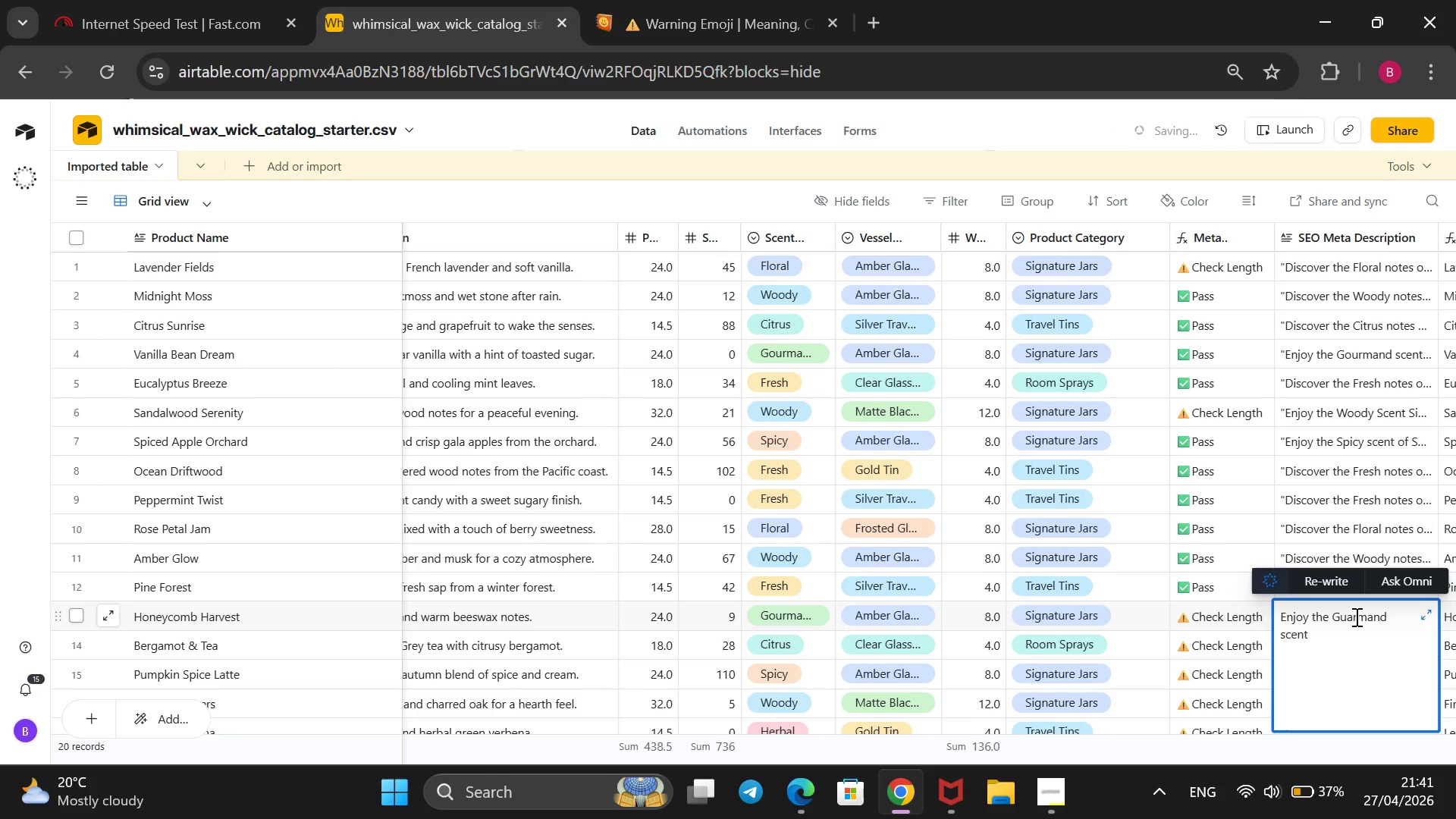 
key(ArrowLeft)
 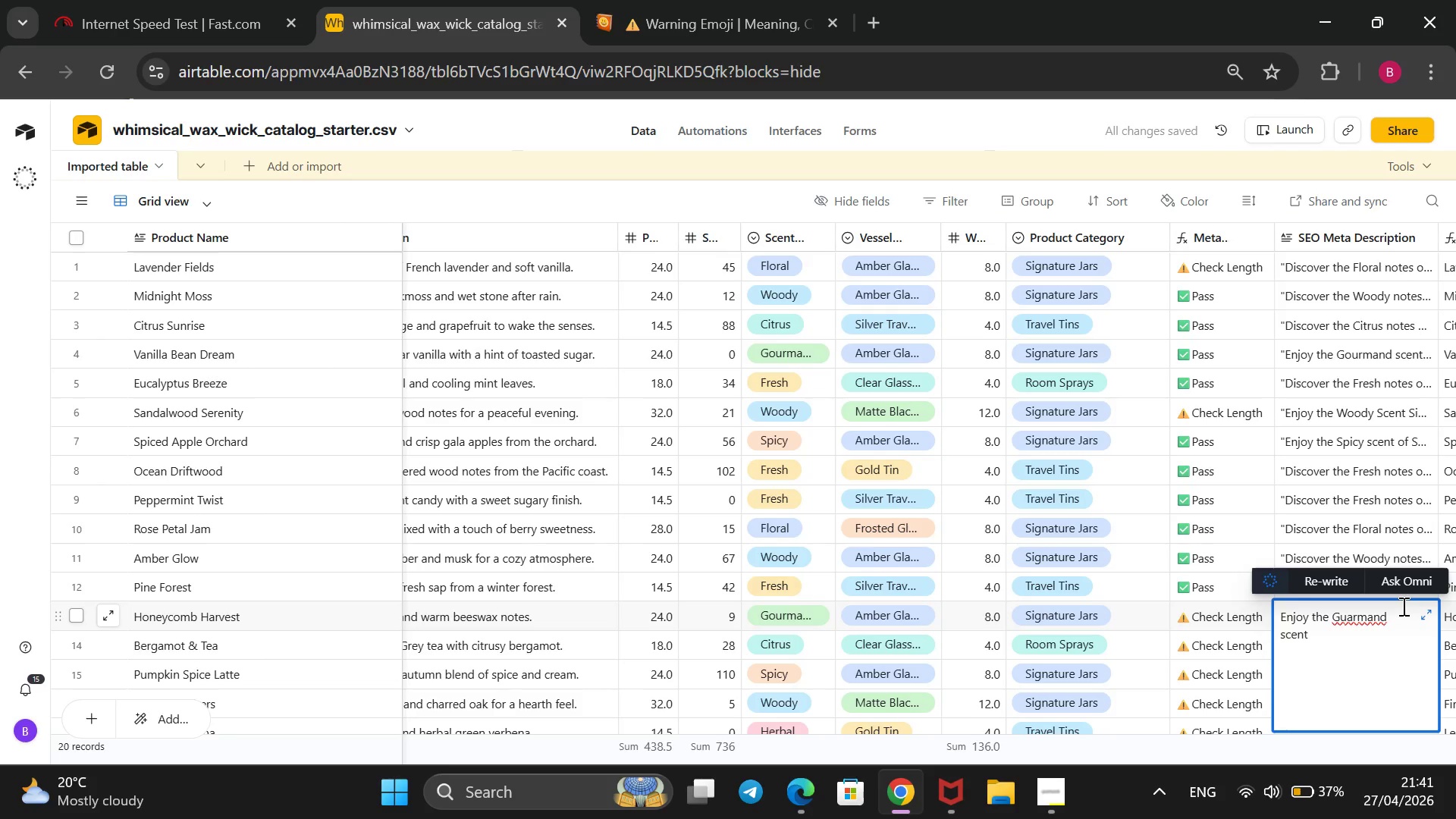 
key(Backspace)
 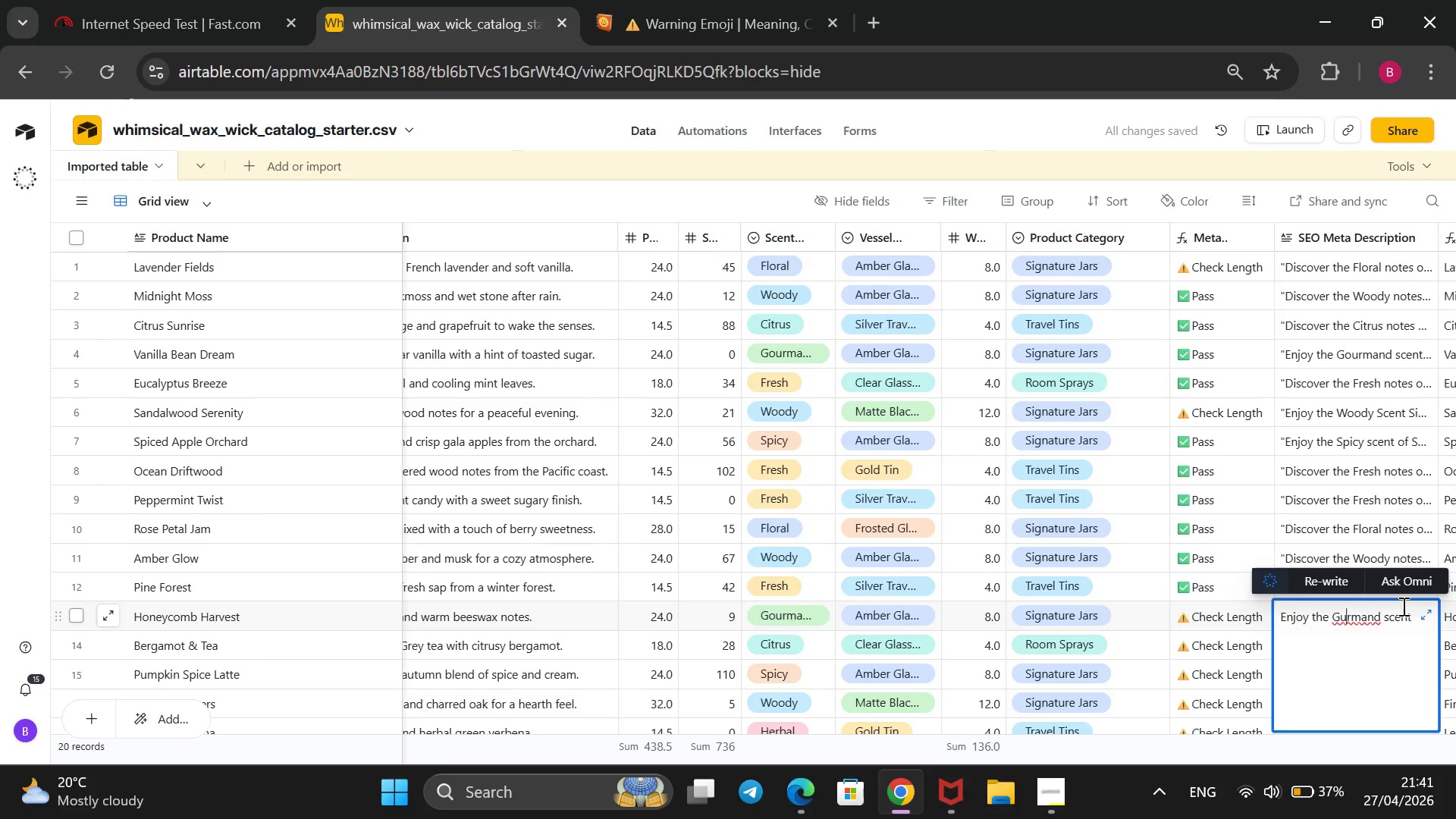 
key(ArrowLeft)
 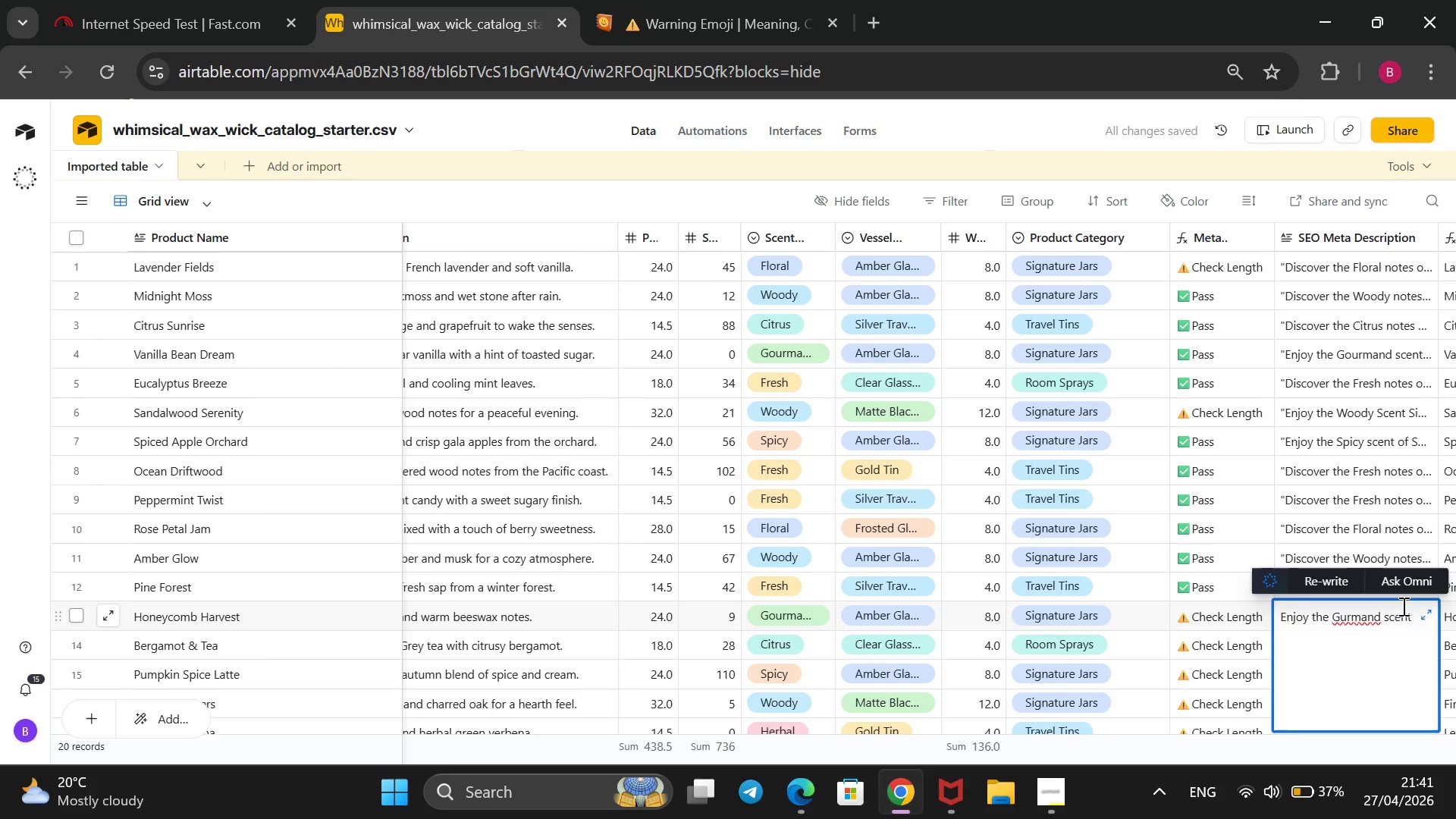 
key(O)
 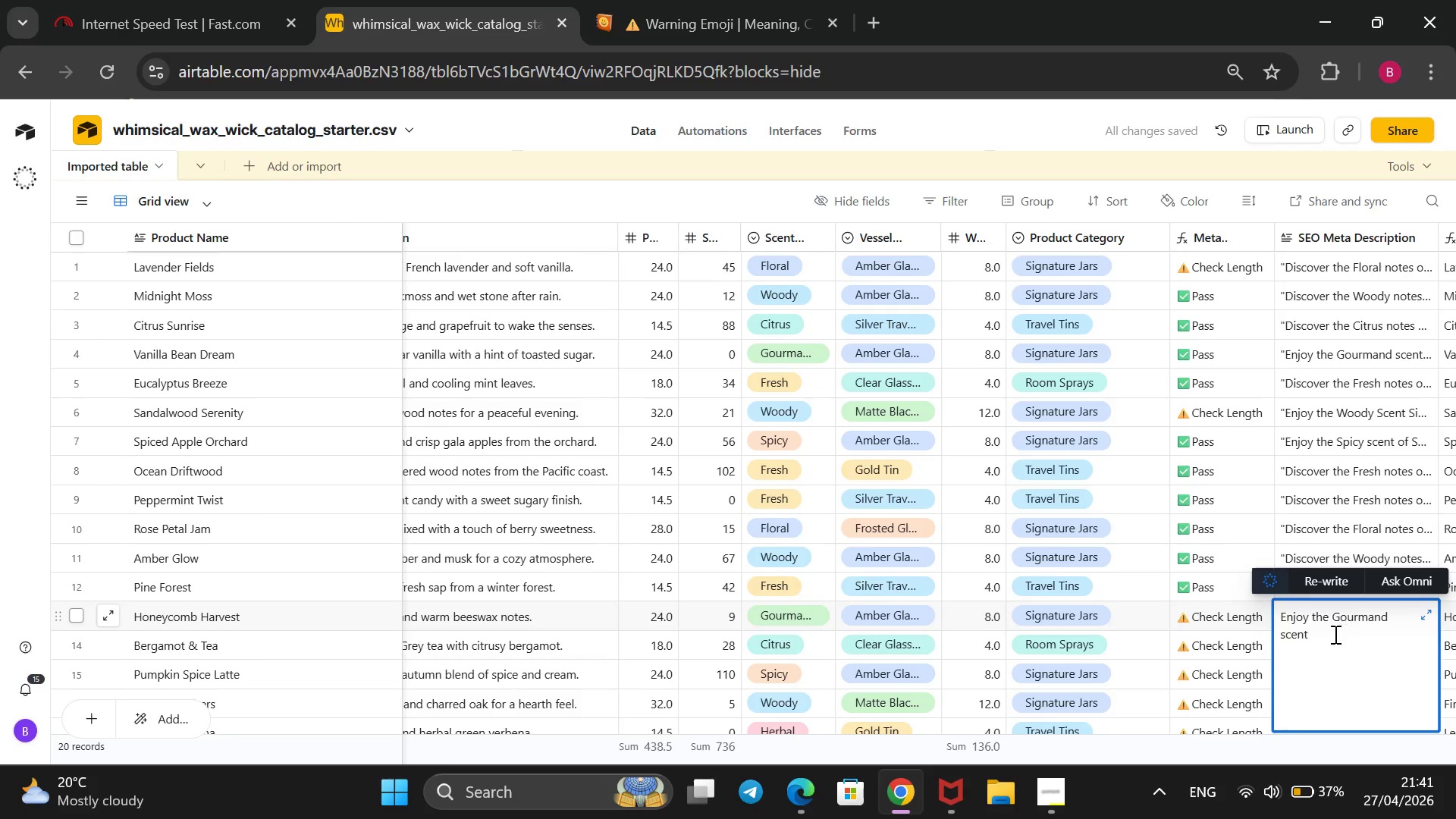 
left_click([1316, 635])
 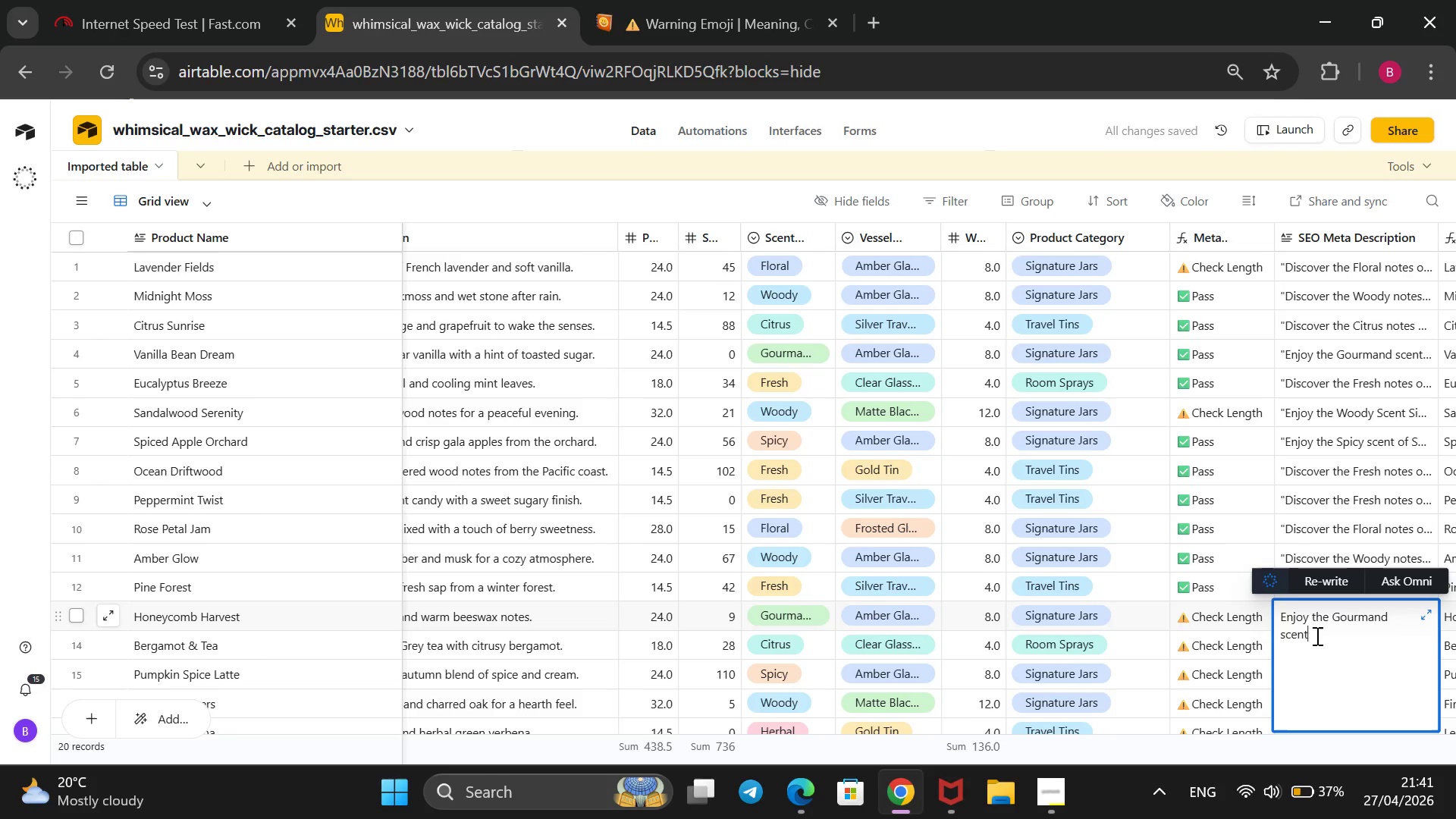 
type( of Honeycomb Harvest Signature Jars. This Hand-poured 8.0)
key(Backspace)
type(0oz artisanal product offers a clean, long-lasting burn for a cozy, fragrant ho.)
 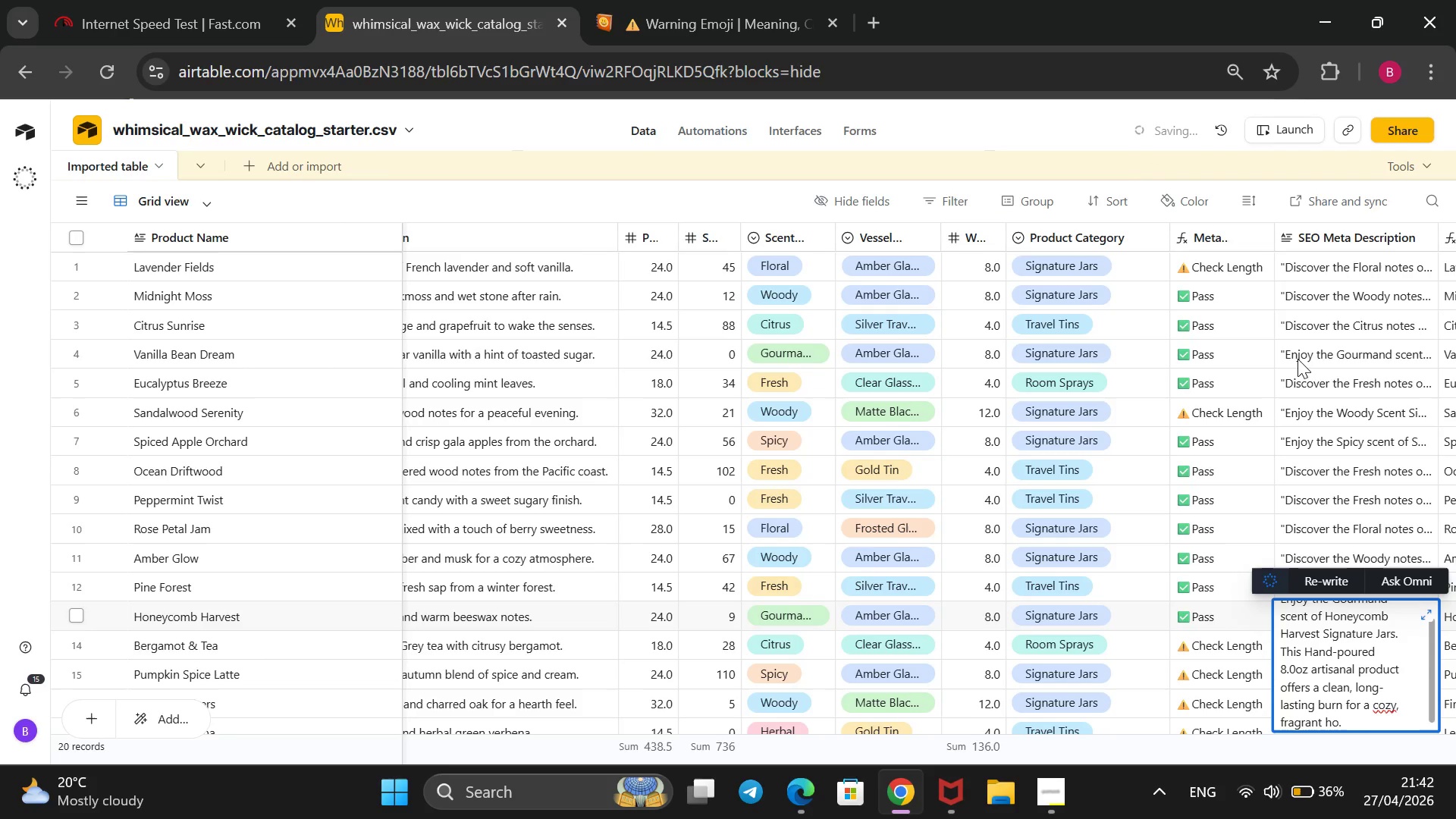 
key(Shift+2)
 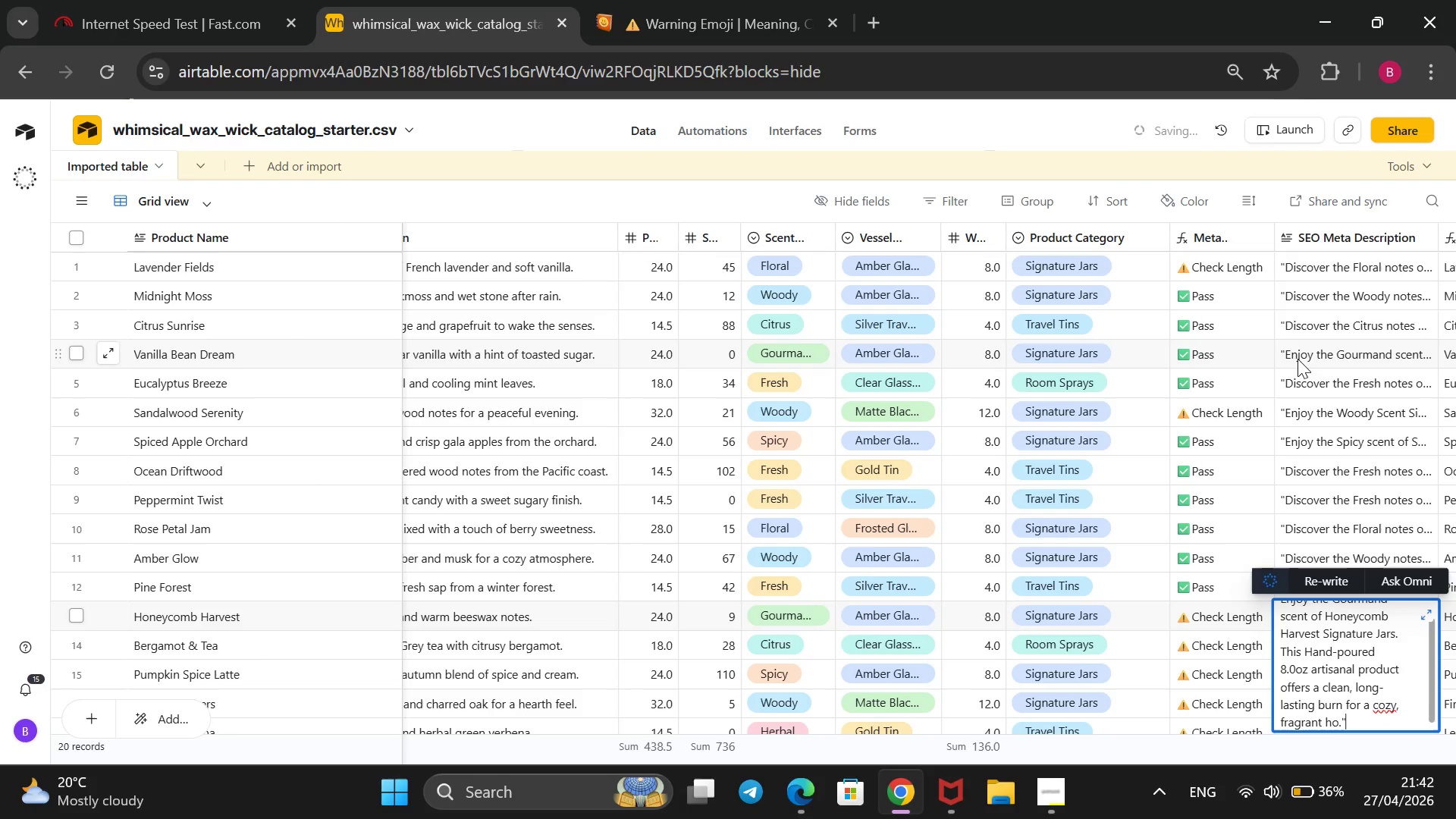 
key(Backspace)
 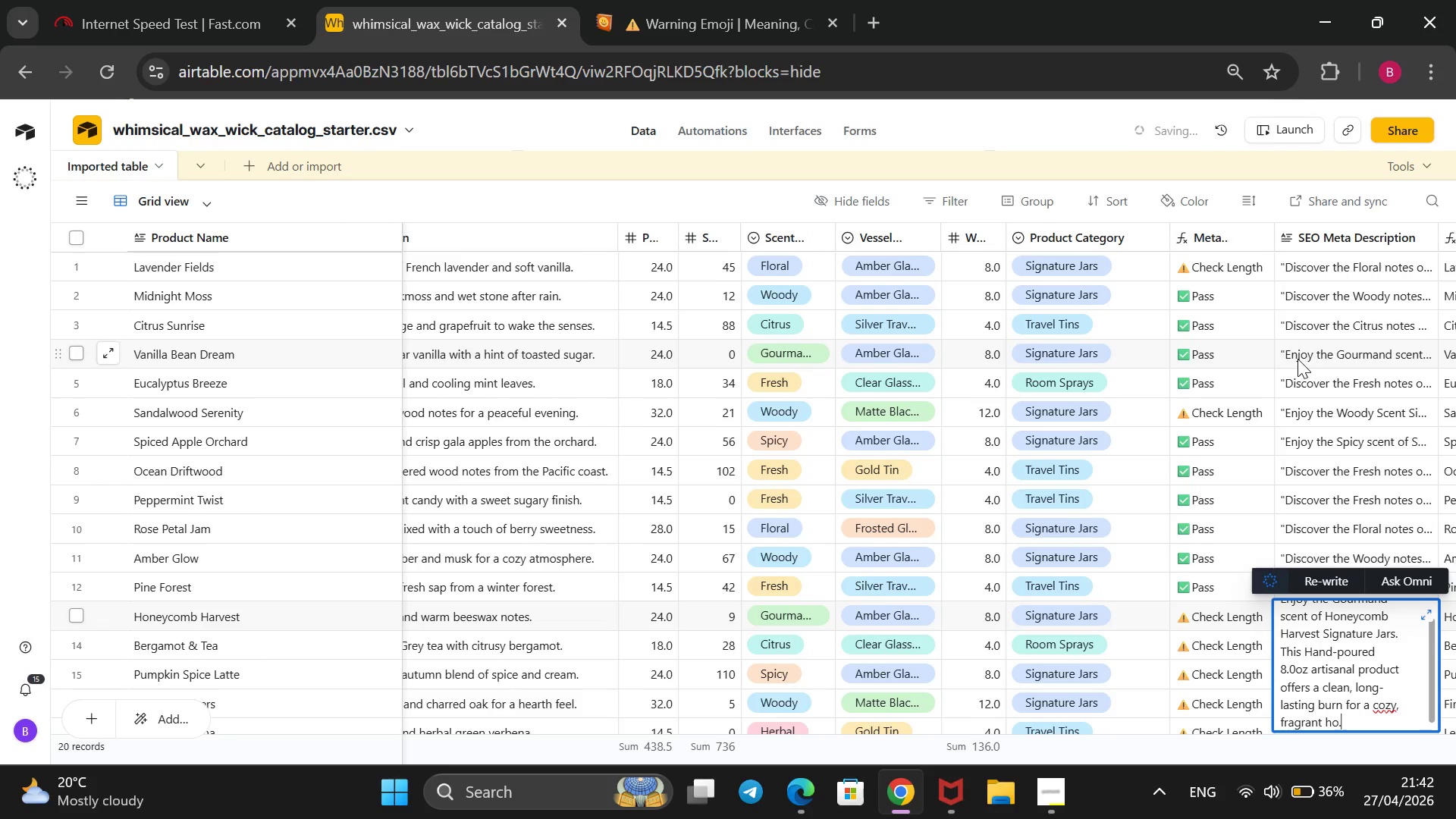 
key(Backspace)
 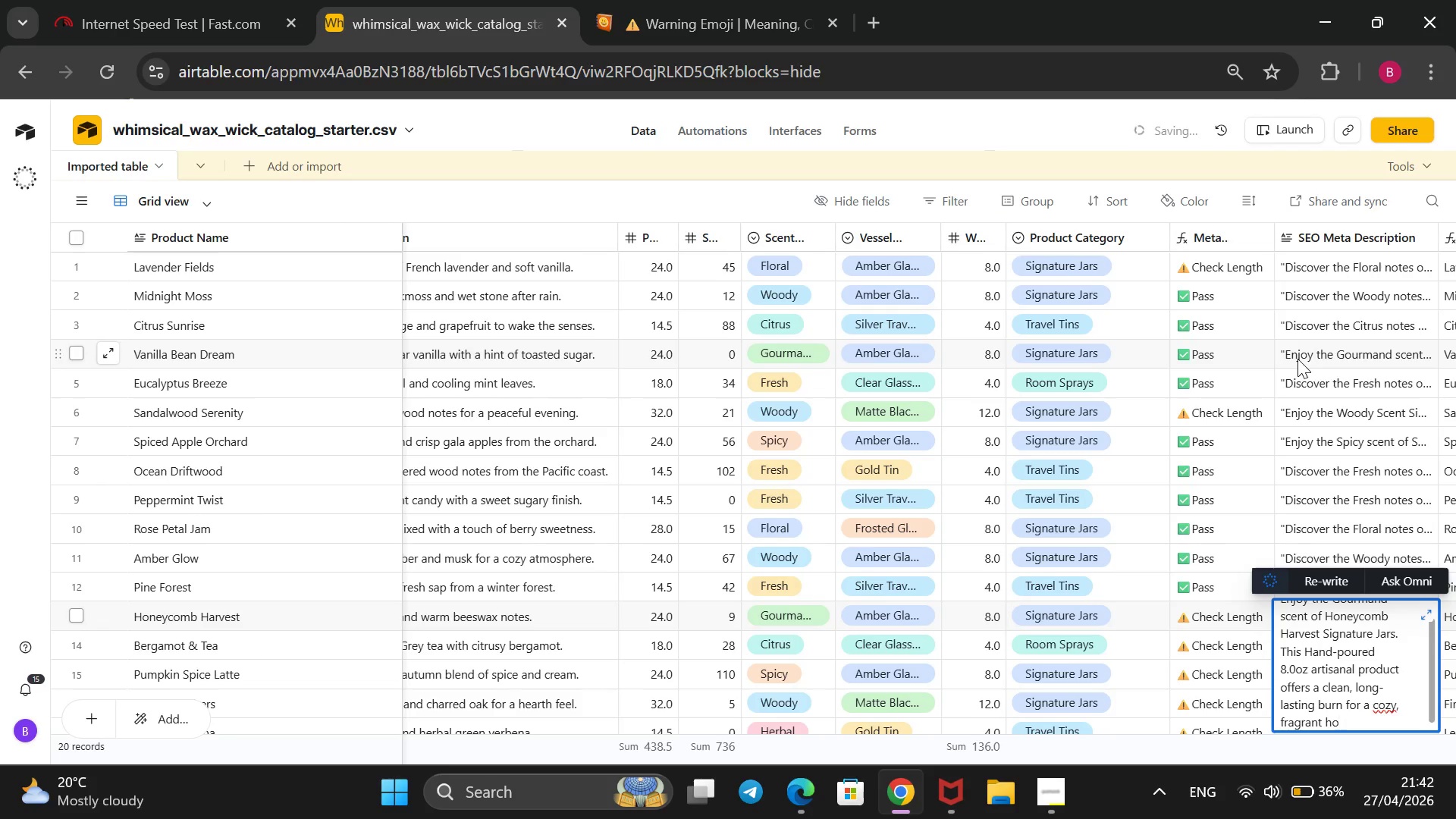 
key(Backspace)
 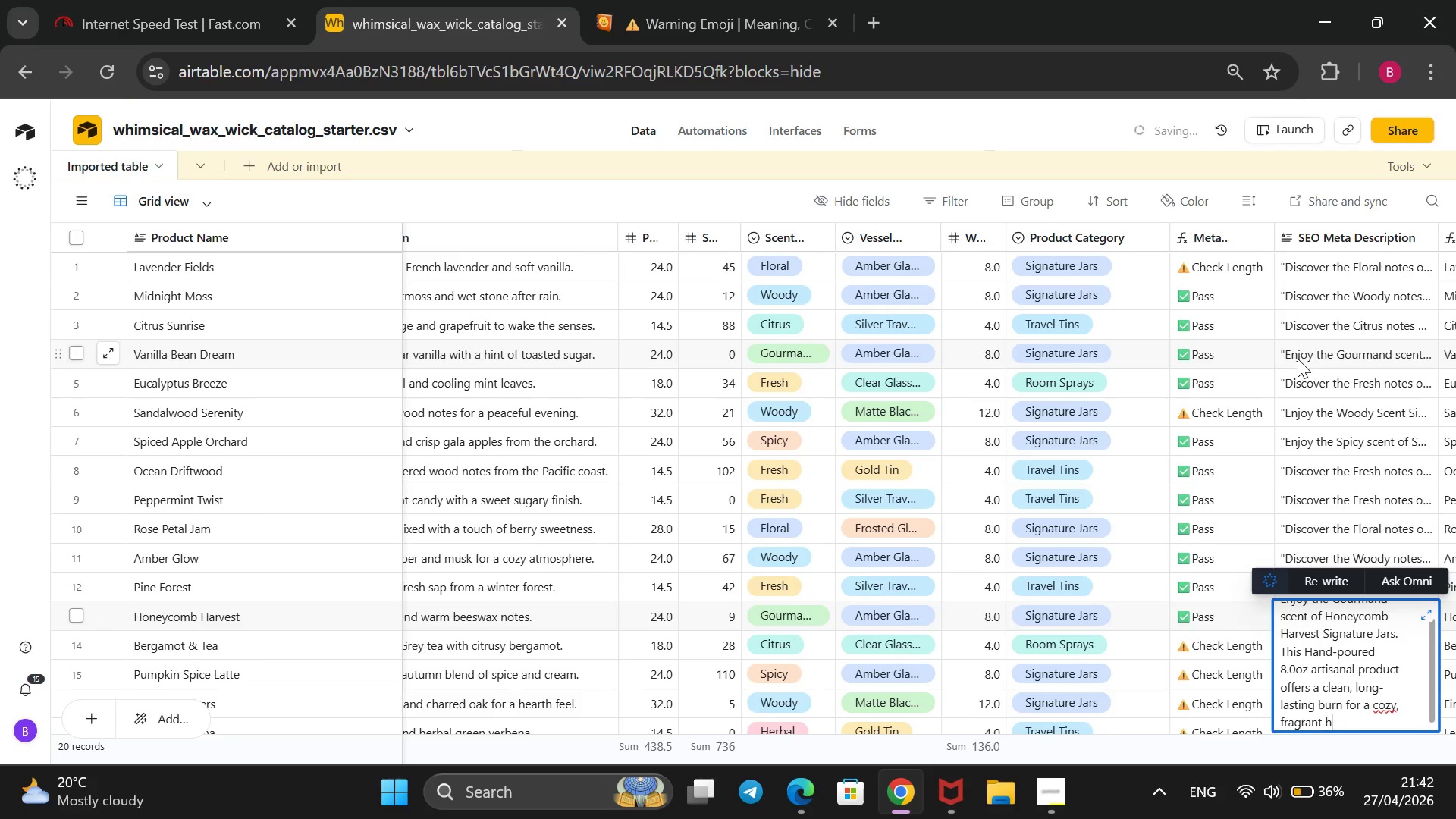 
wait(5.39)
 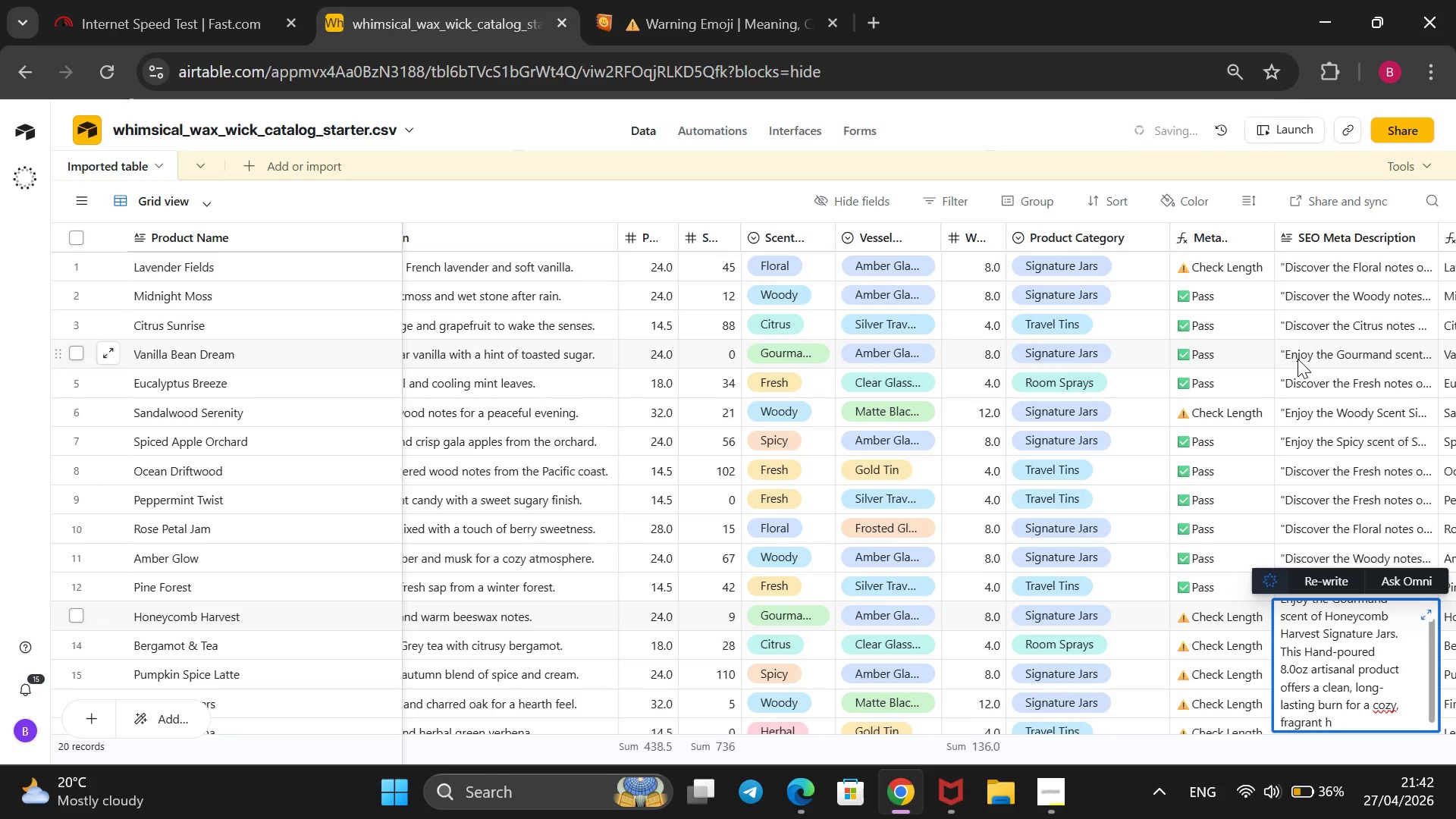 
hold_key(key=Backspace, duration=0.95)
 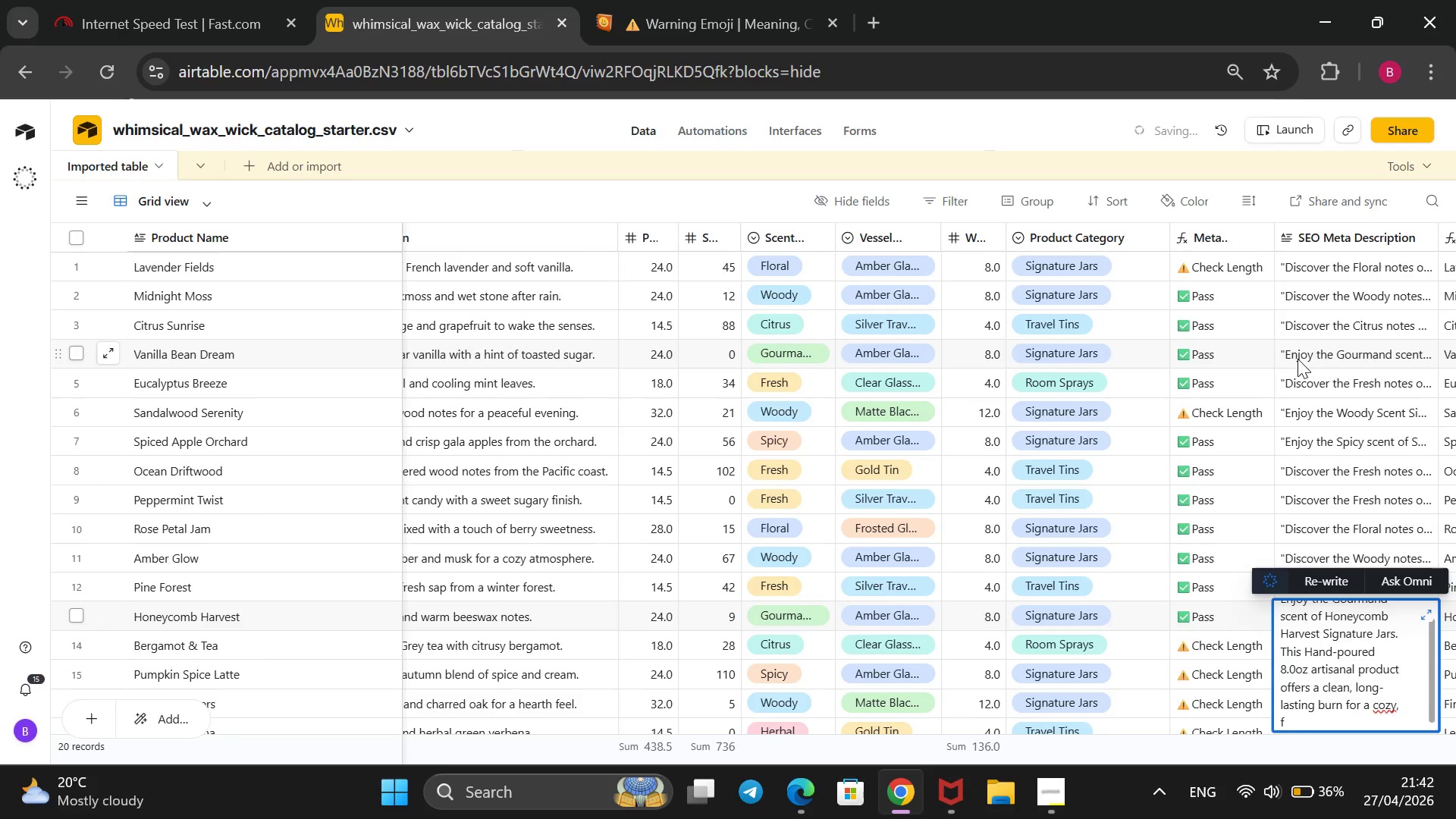 
hold_key(key=Backspace, duration=0.95)
 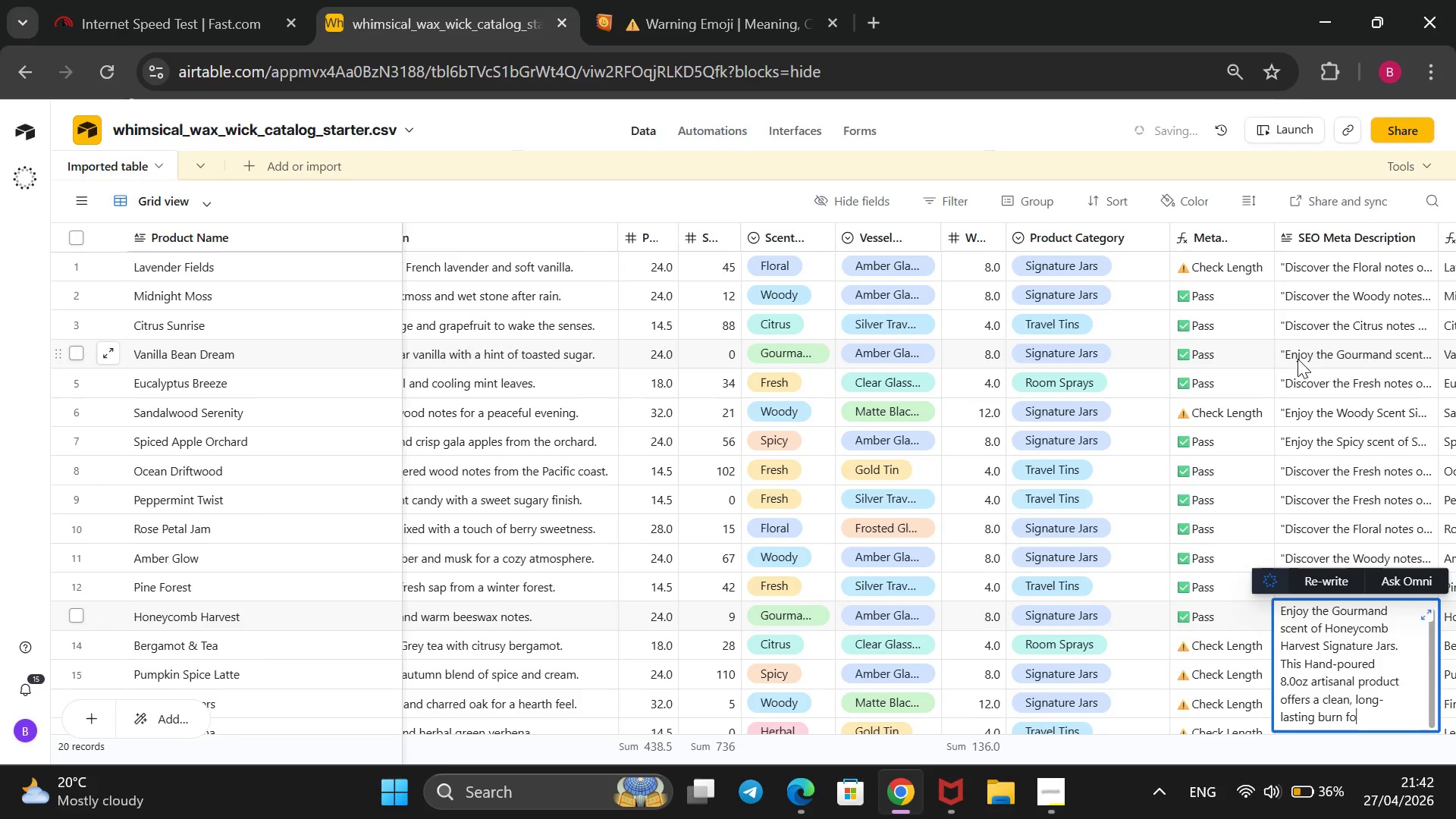 
hold_key(key=Backspace, duration=0.44)
 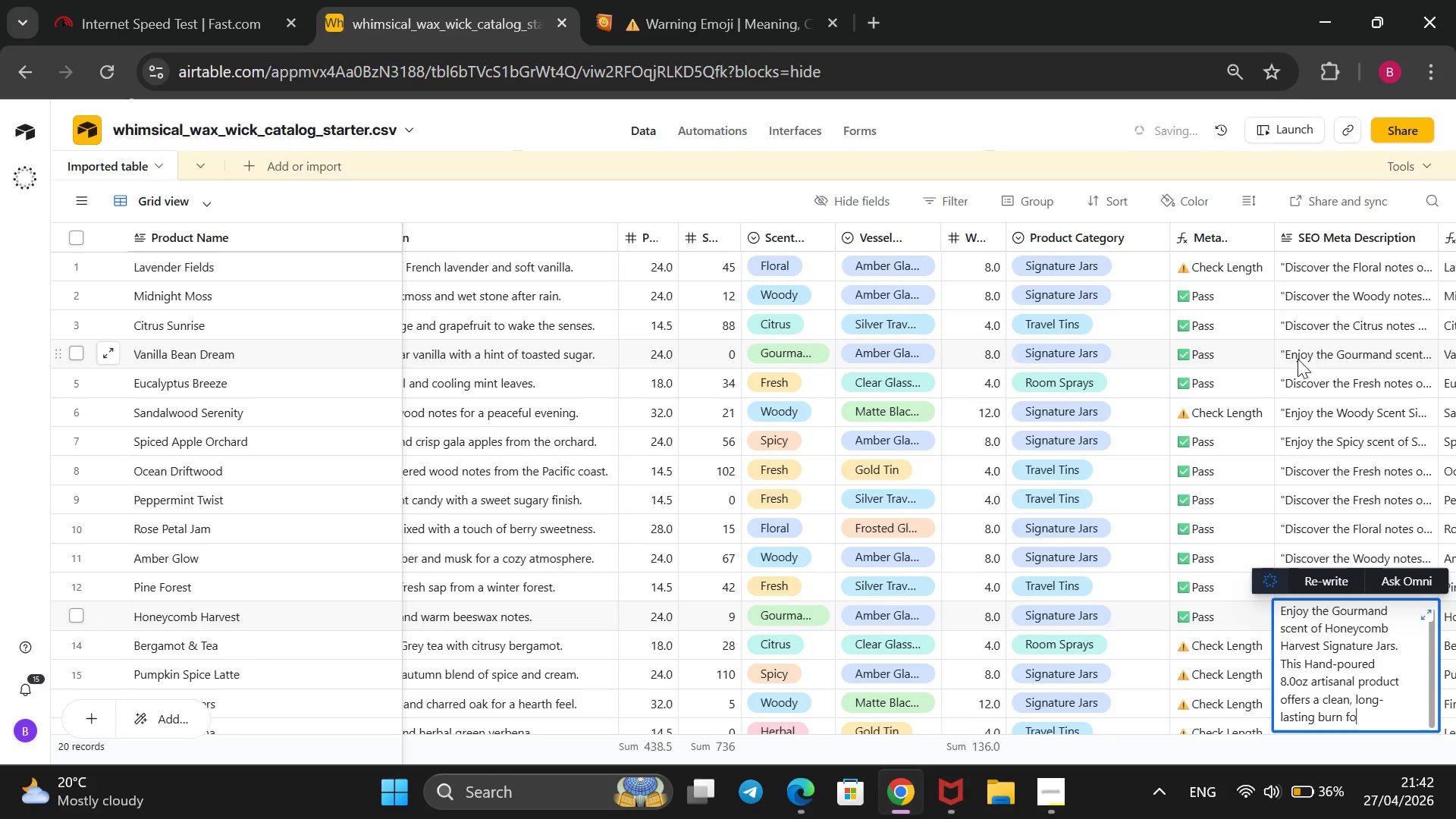 
key(Backspace)
key(Backspace)
type(for a cozy fragrant ho.@)
 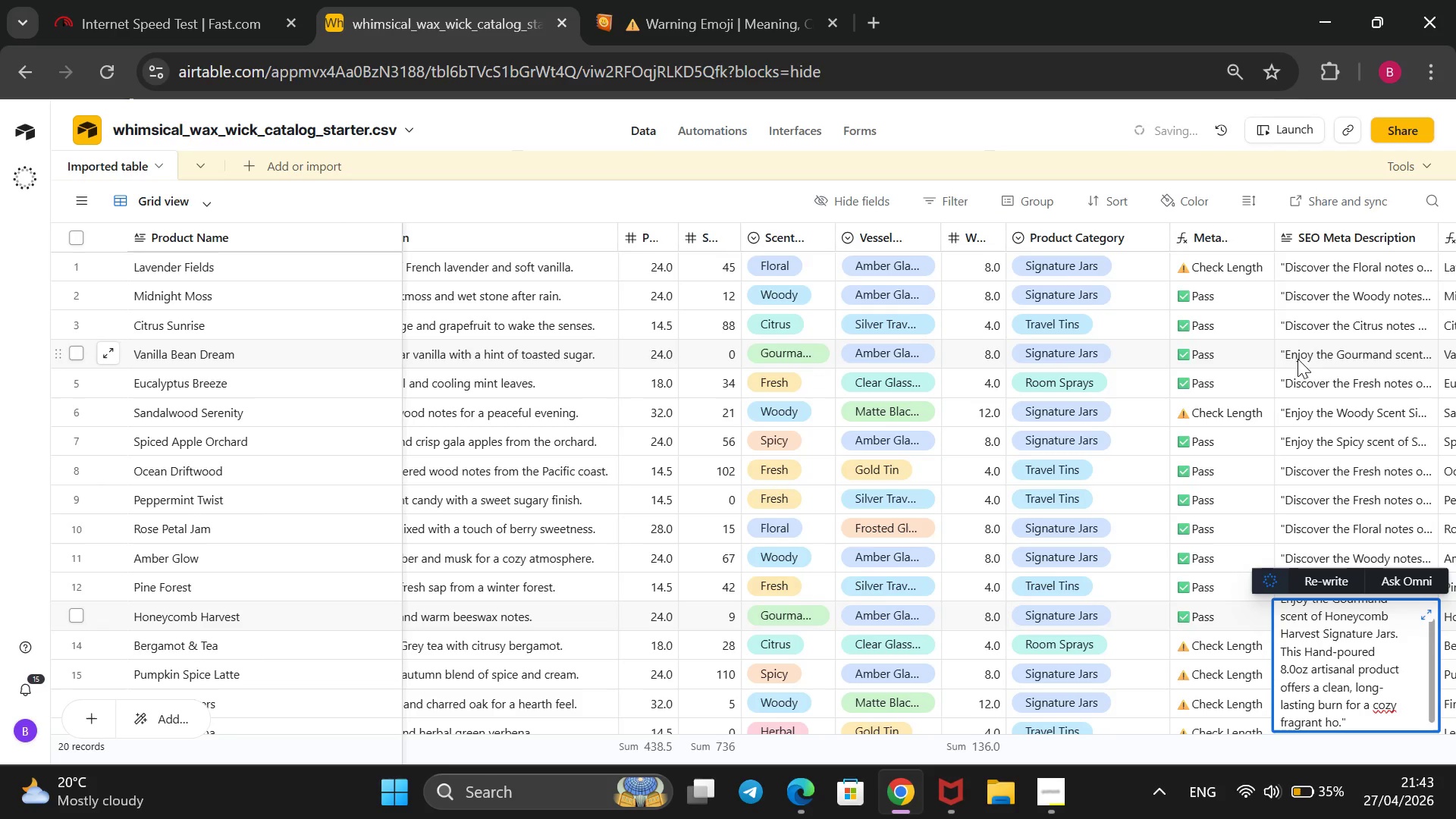 
hold_key(key=ArrowUp, duration=1.17)
 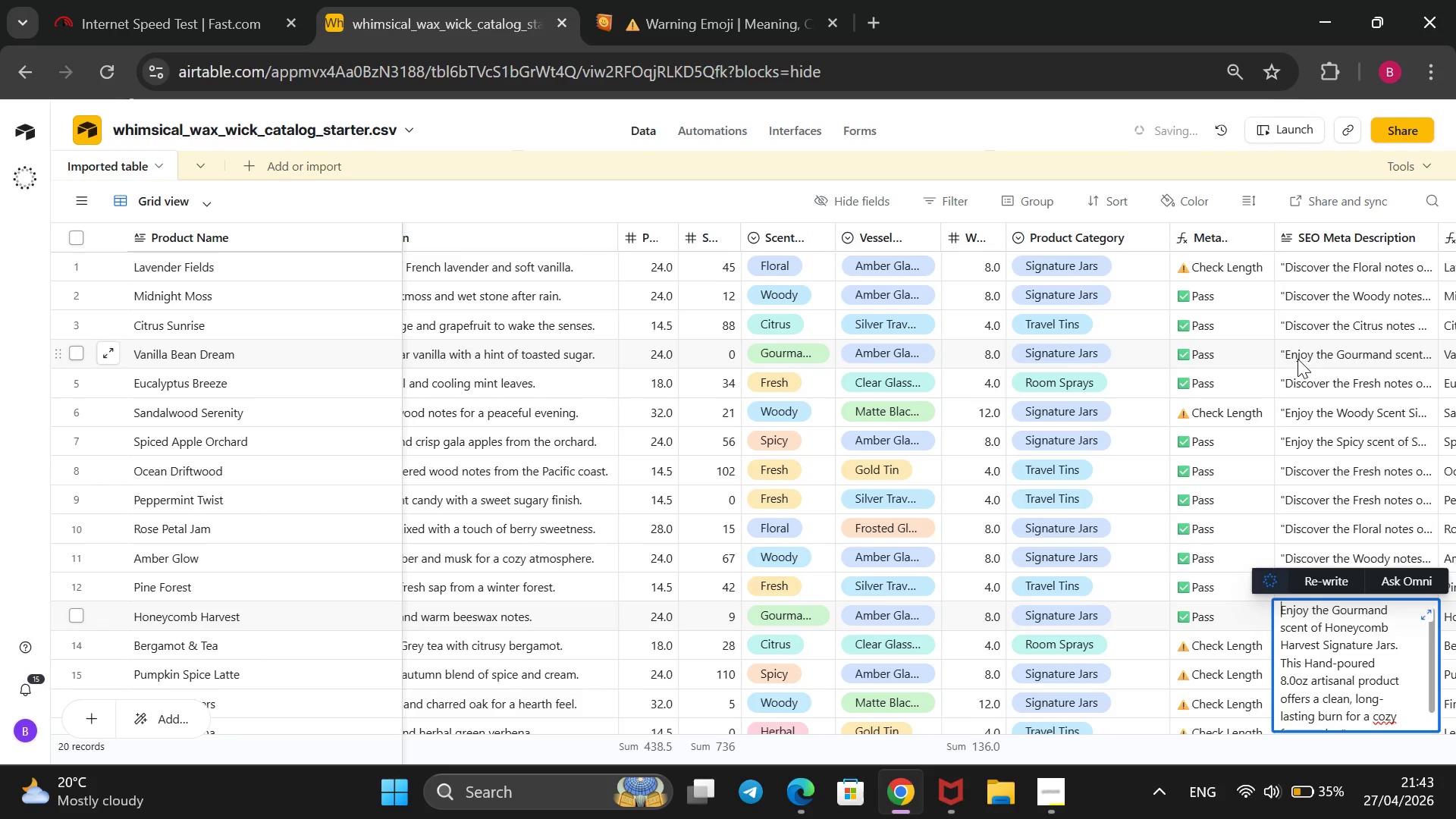 
key(Shift+2)
 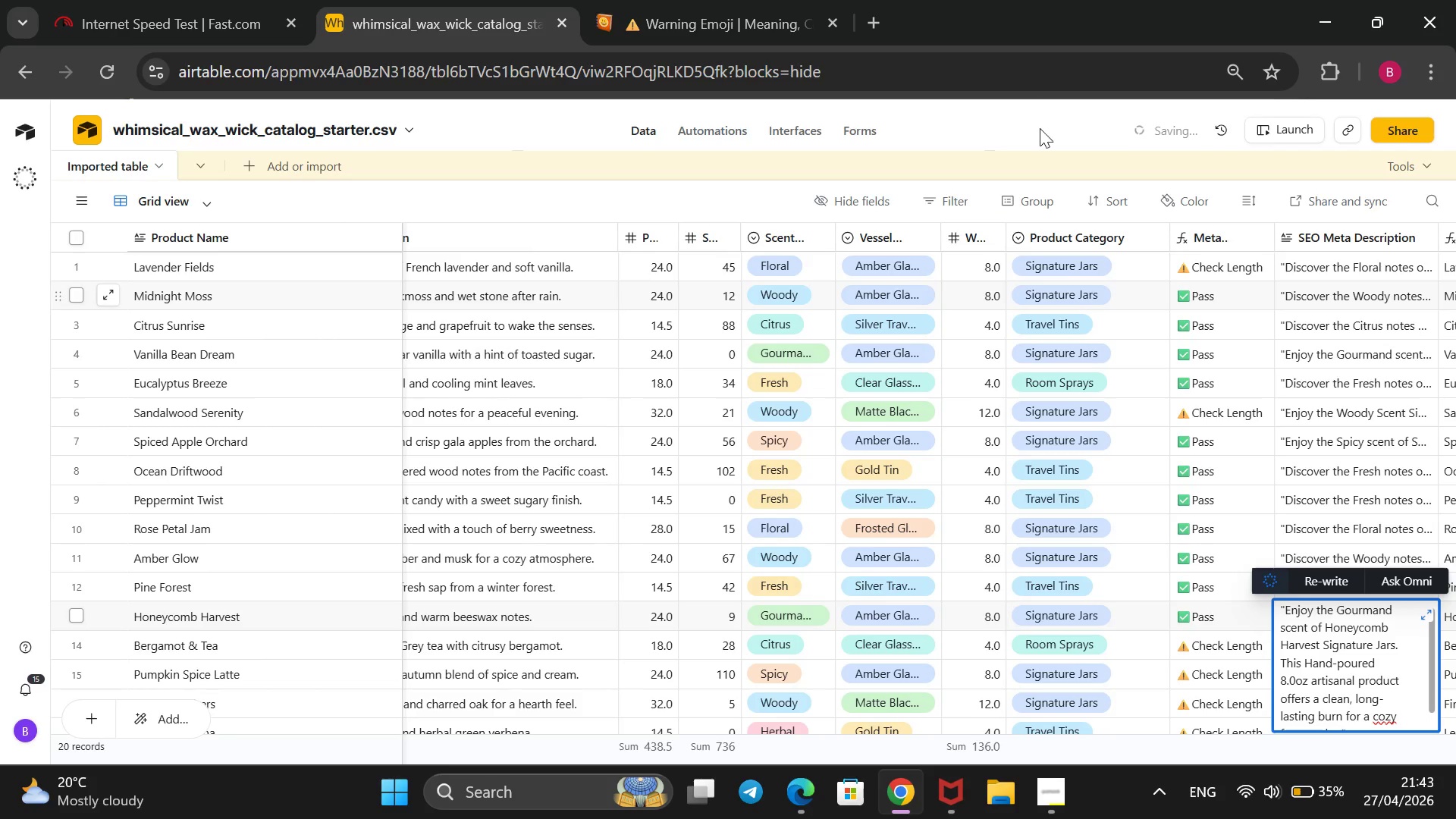 
left_click([1040, 134])
 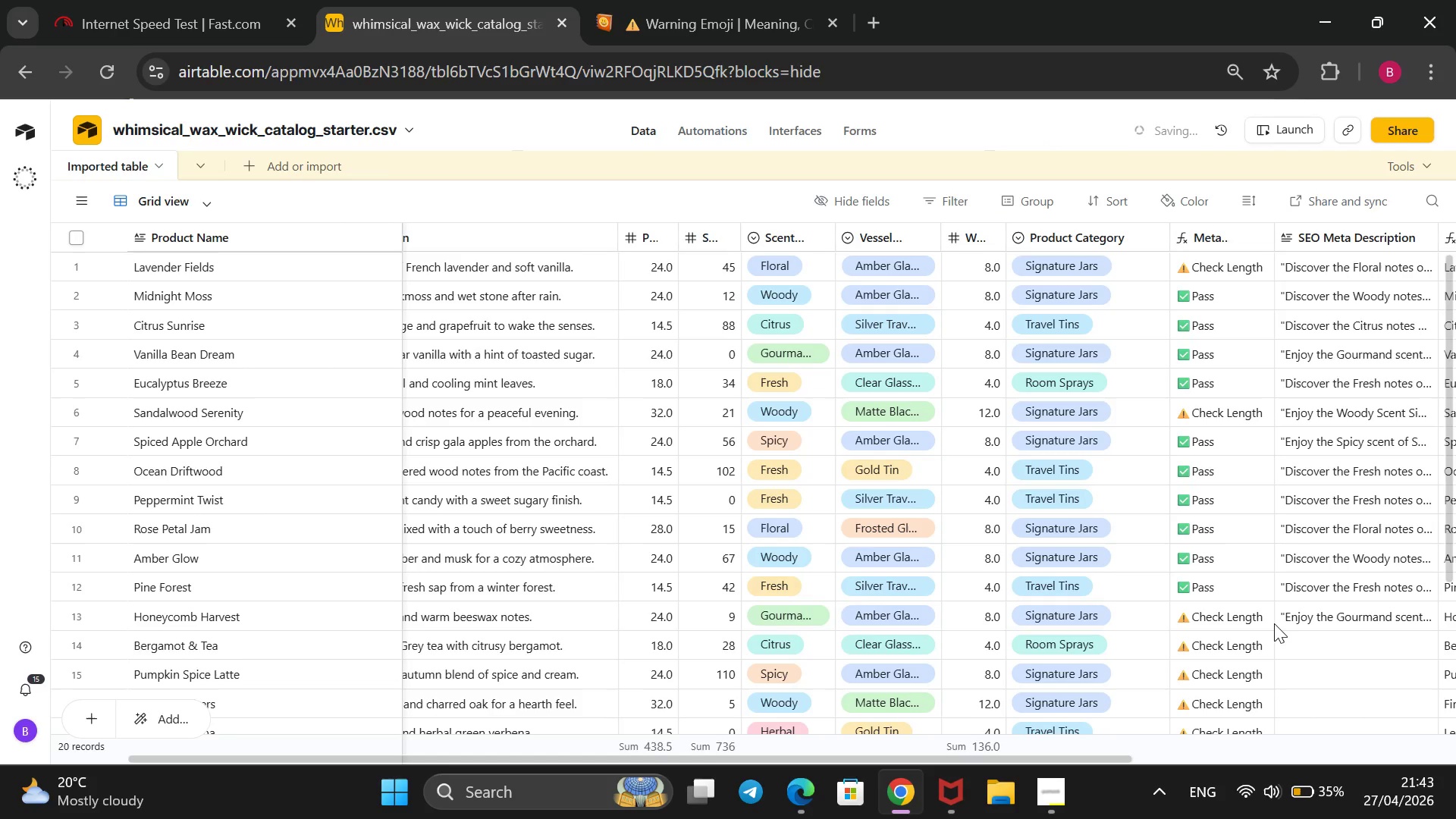 
double_click([1296, 617])
 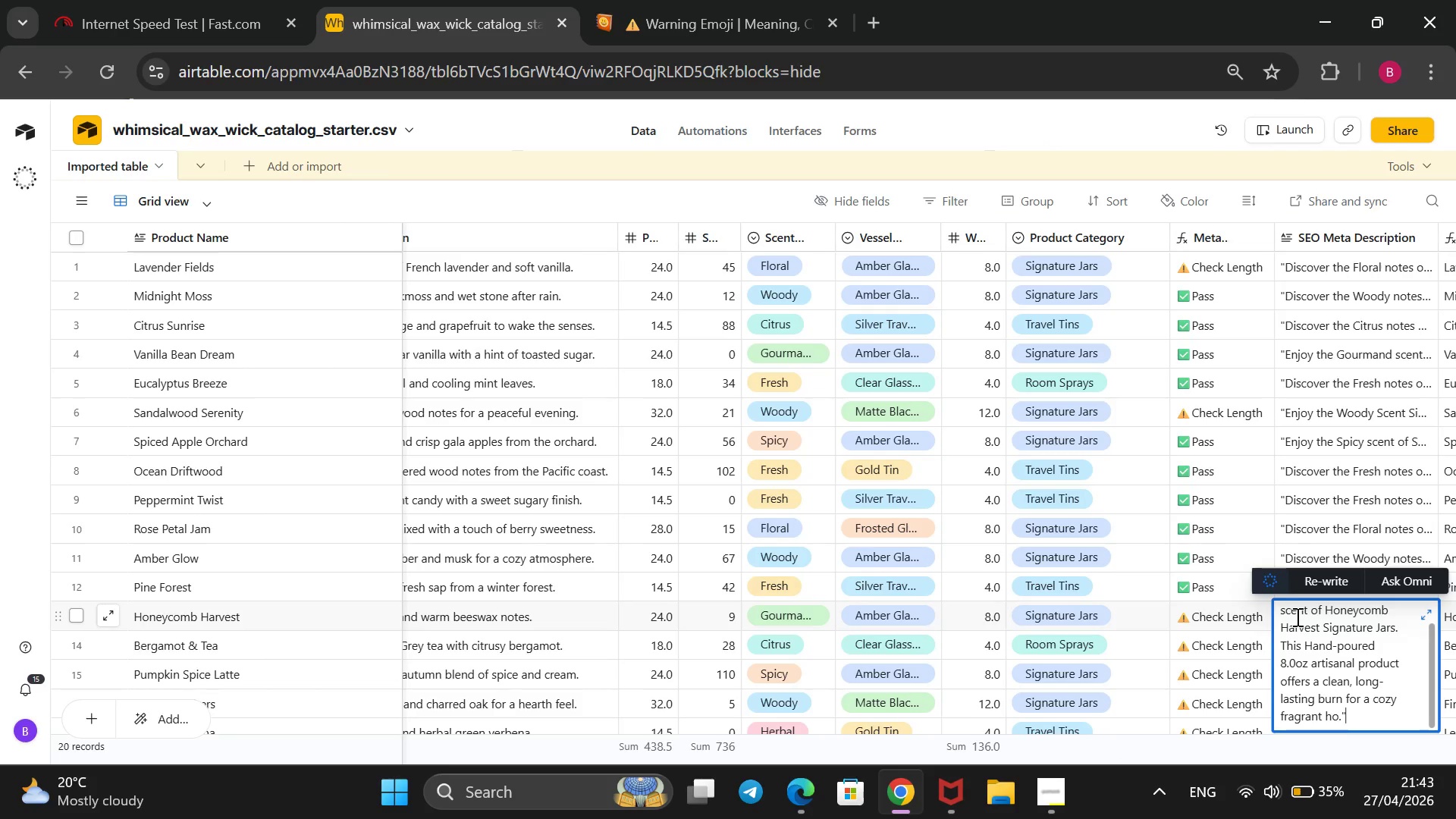 
wait(7.27)
 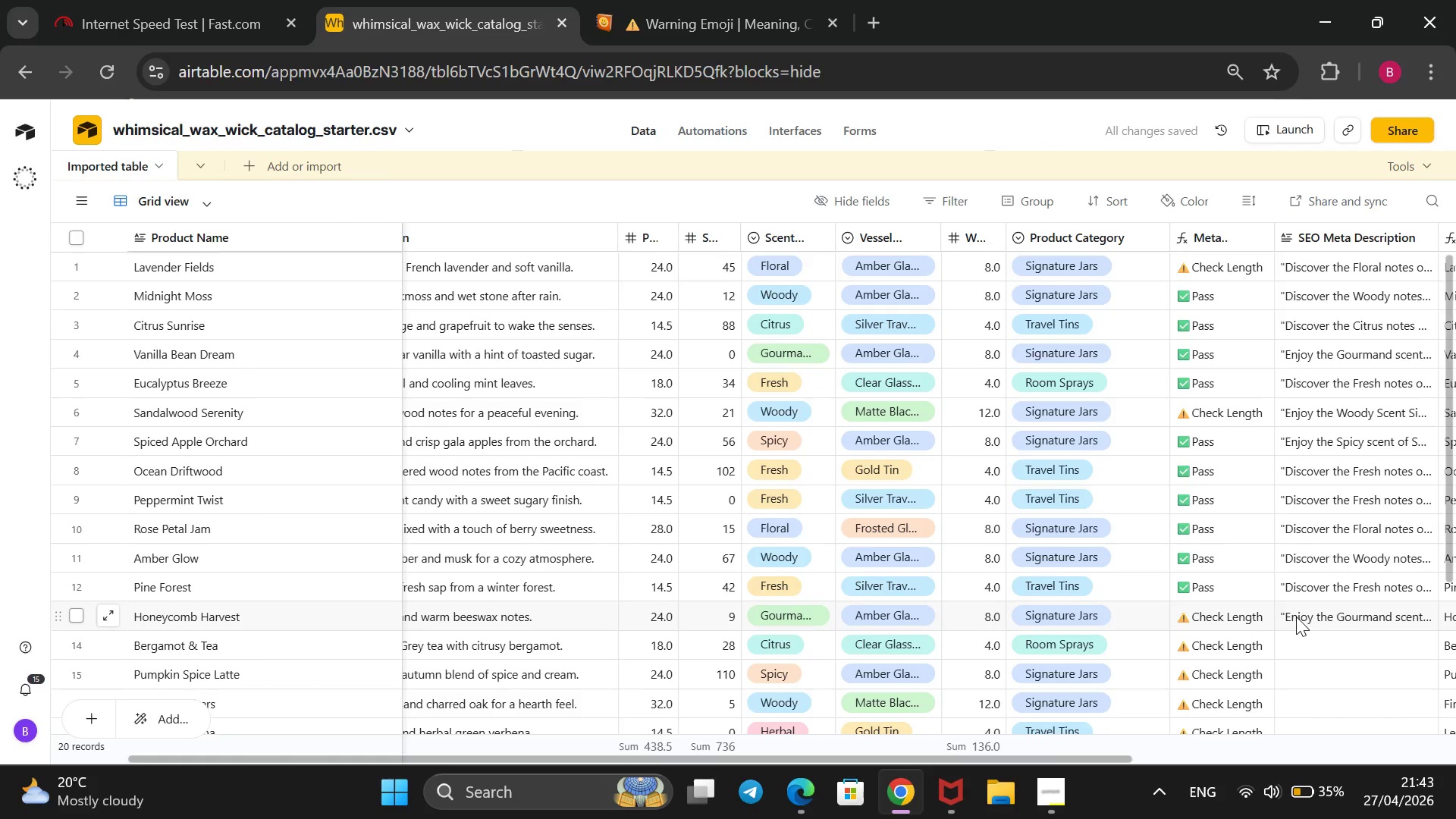 
left_click_drag(start_coordinate=[1348, 679], to_coordinate=[1322, 679])
 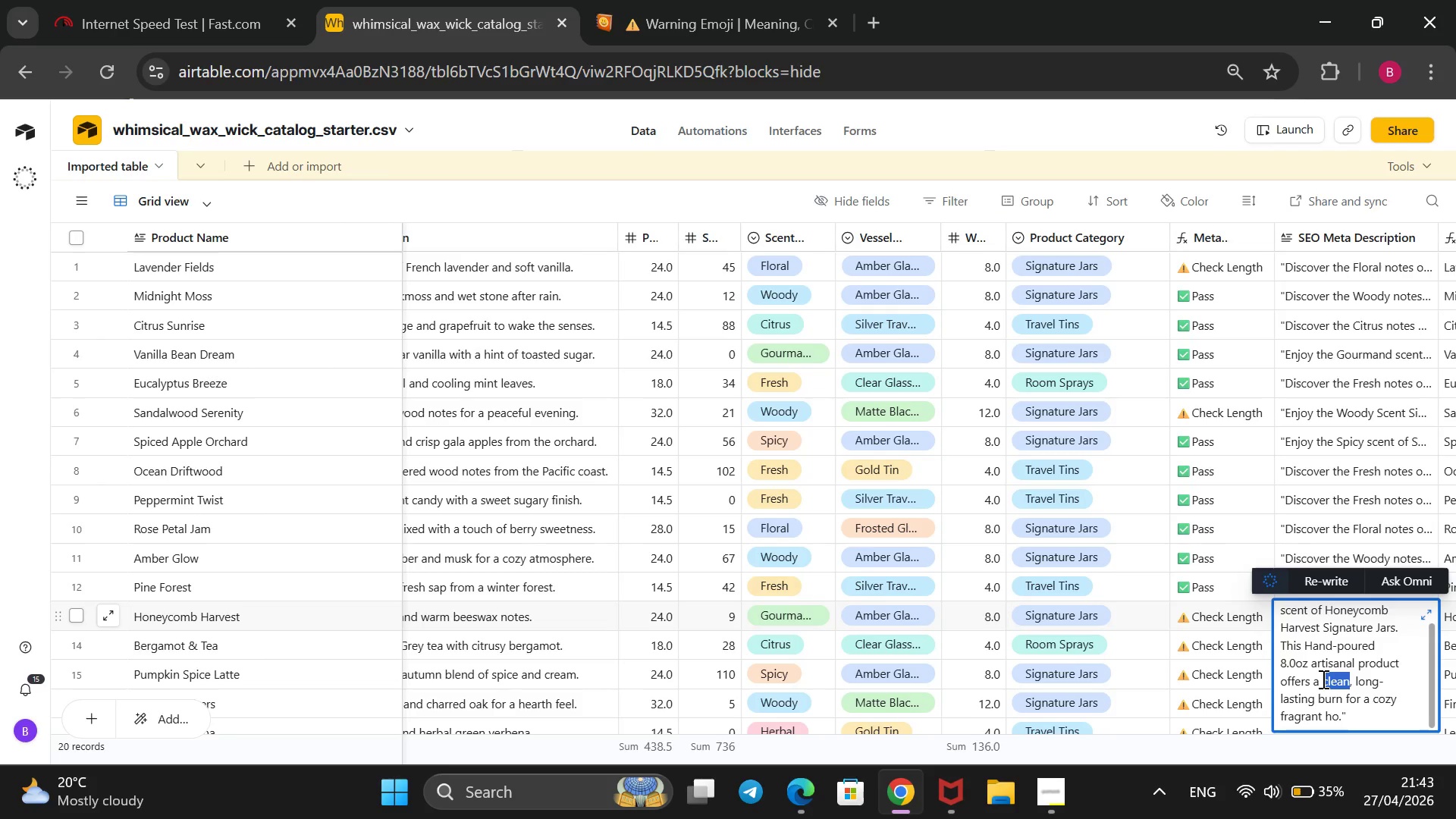 
key(Backspace)
 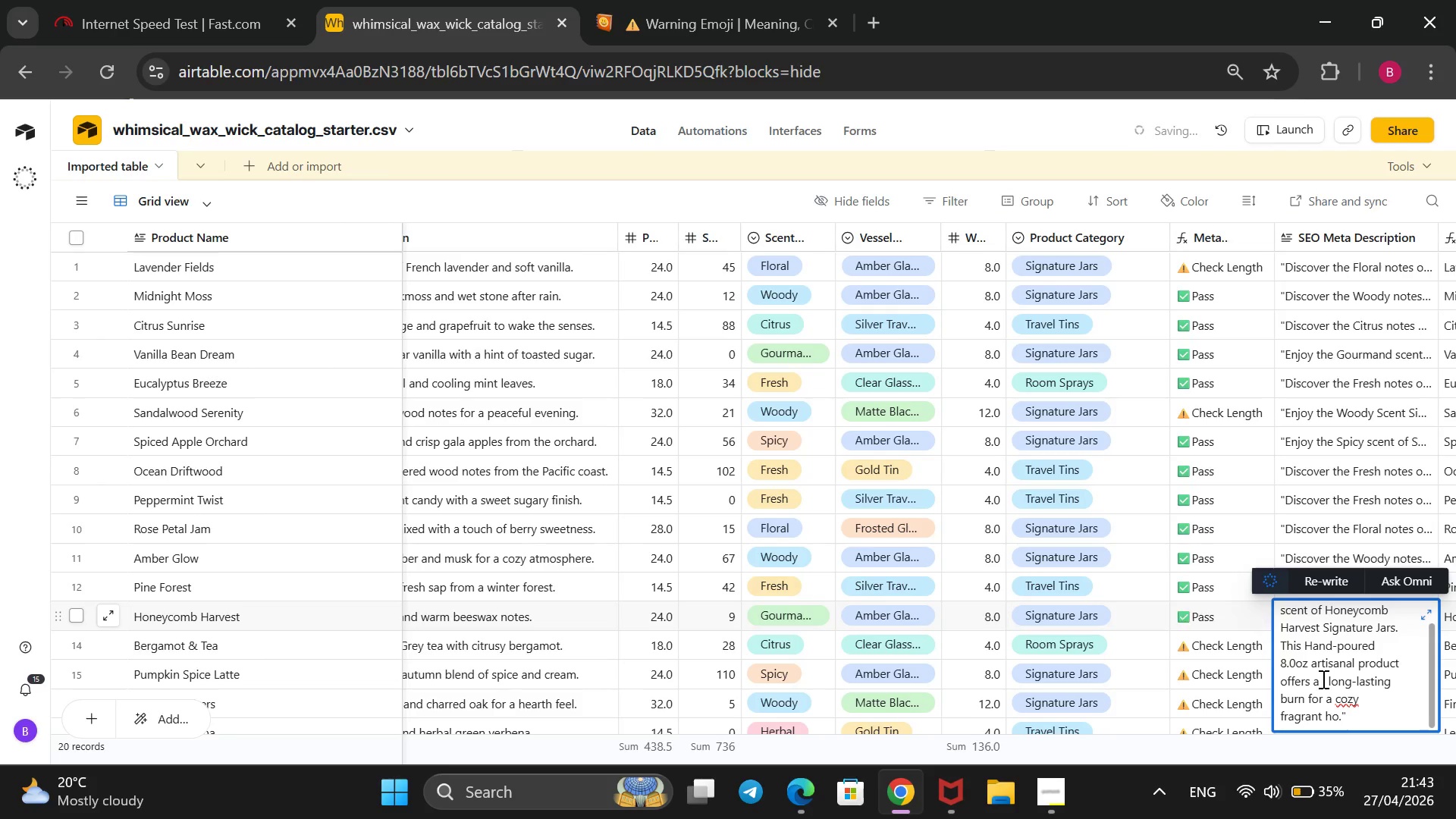 
key(ArrowRight)
 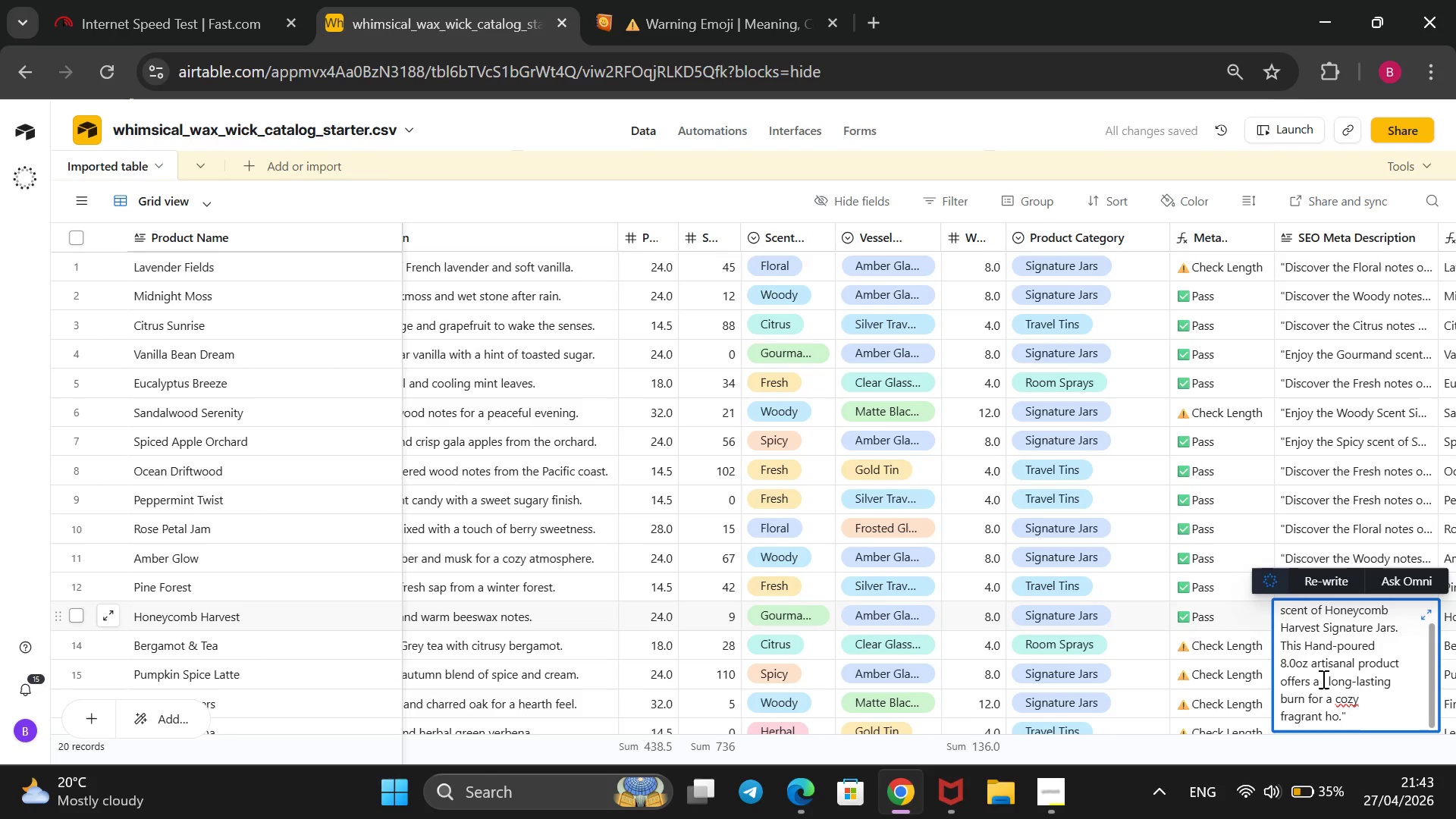 
key(Backspace)
 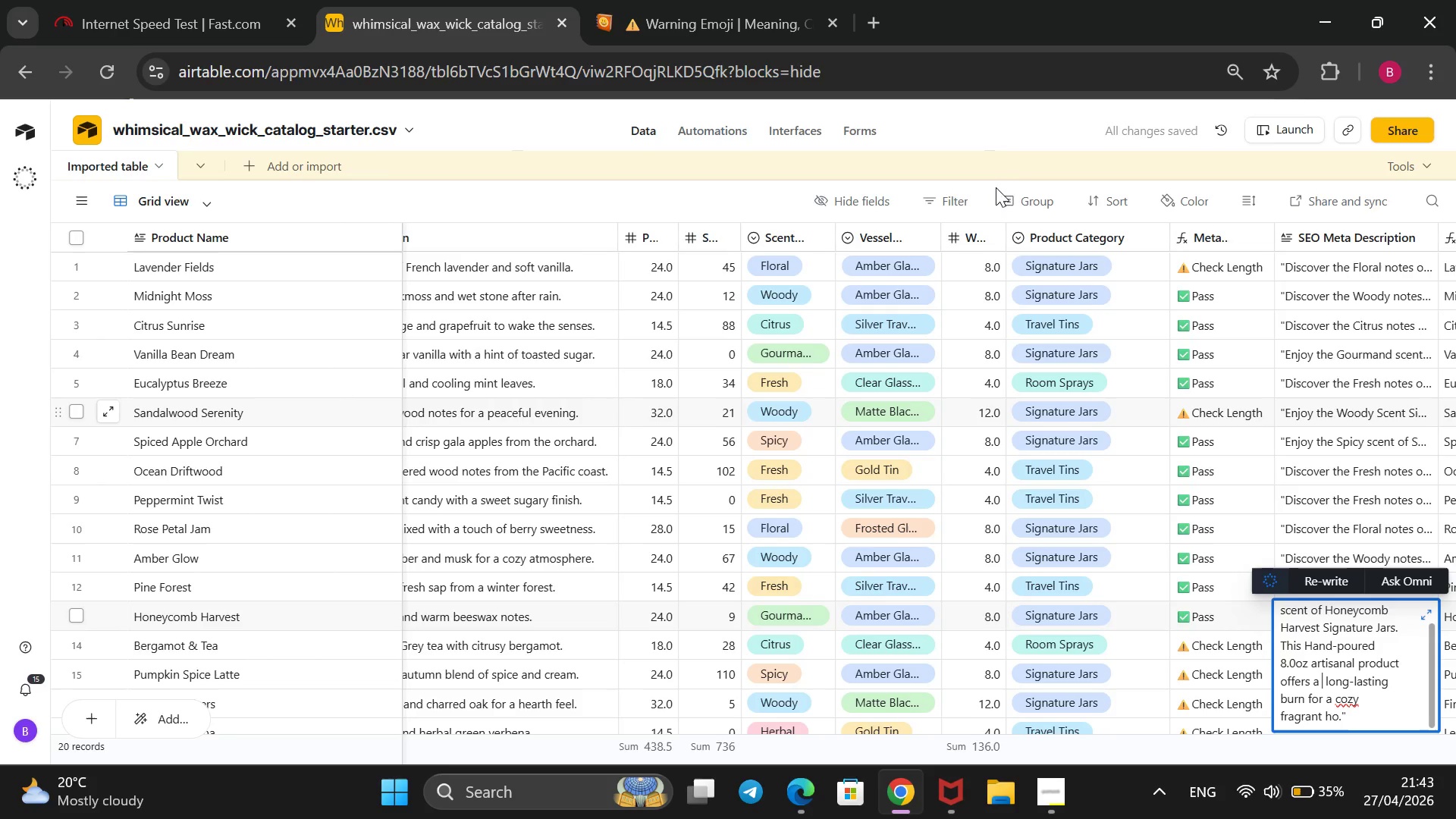 
left_click([1028, 139])
 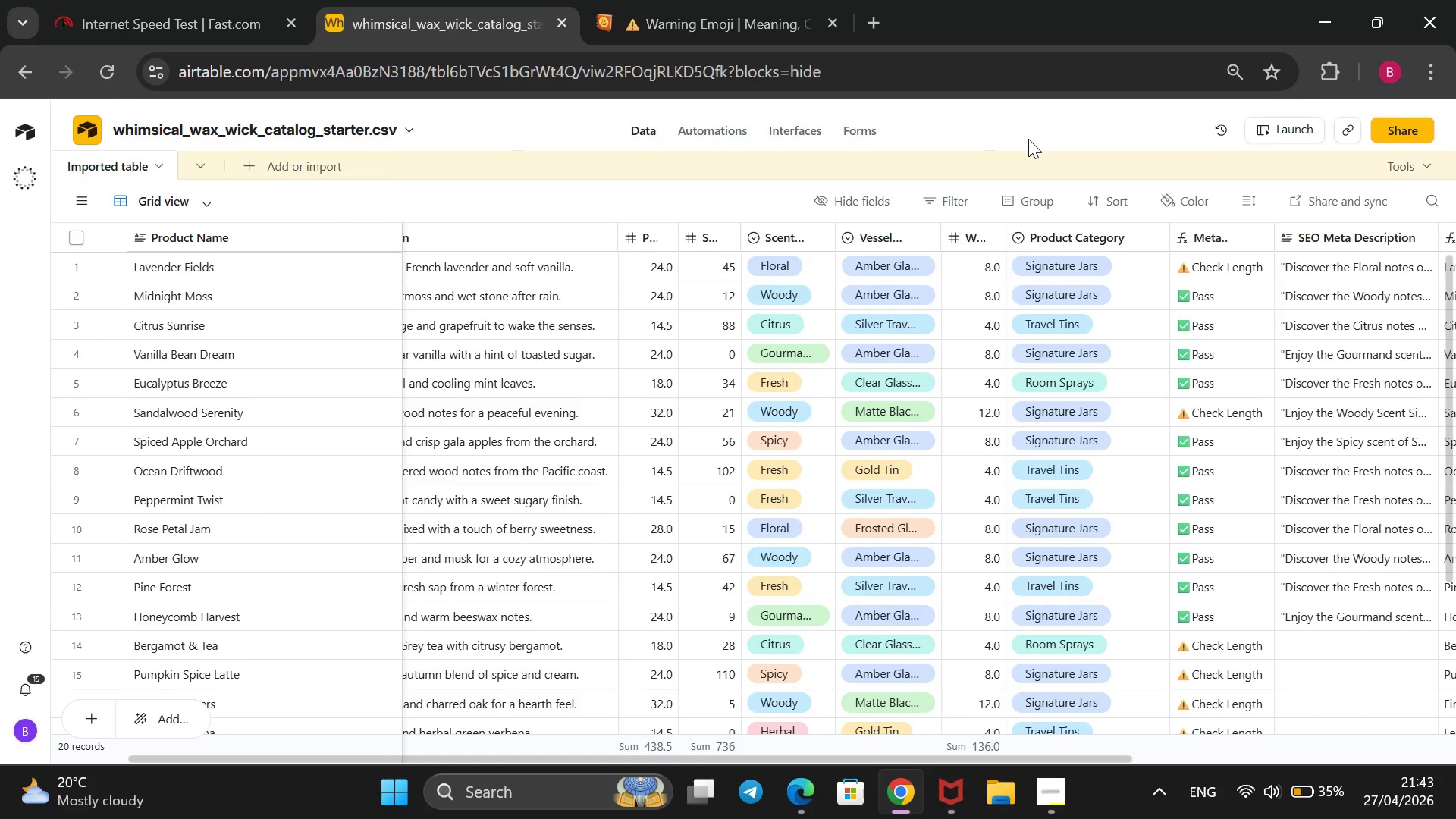 
wait(10.16)
 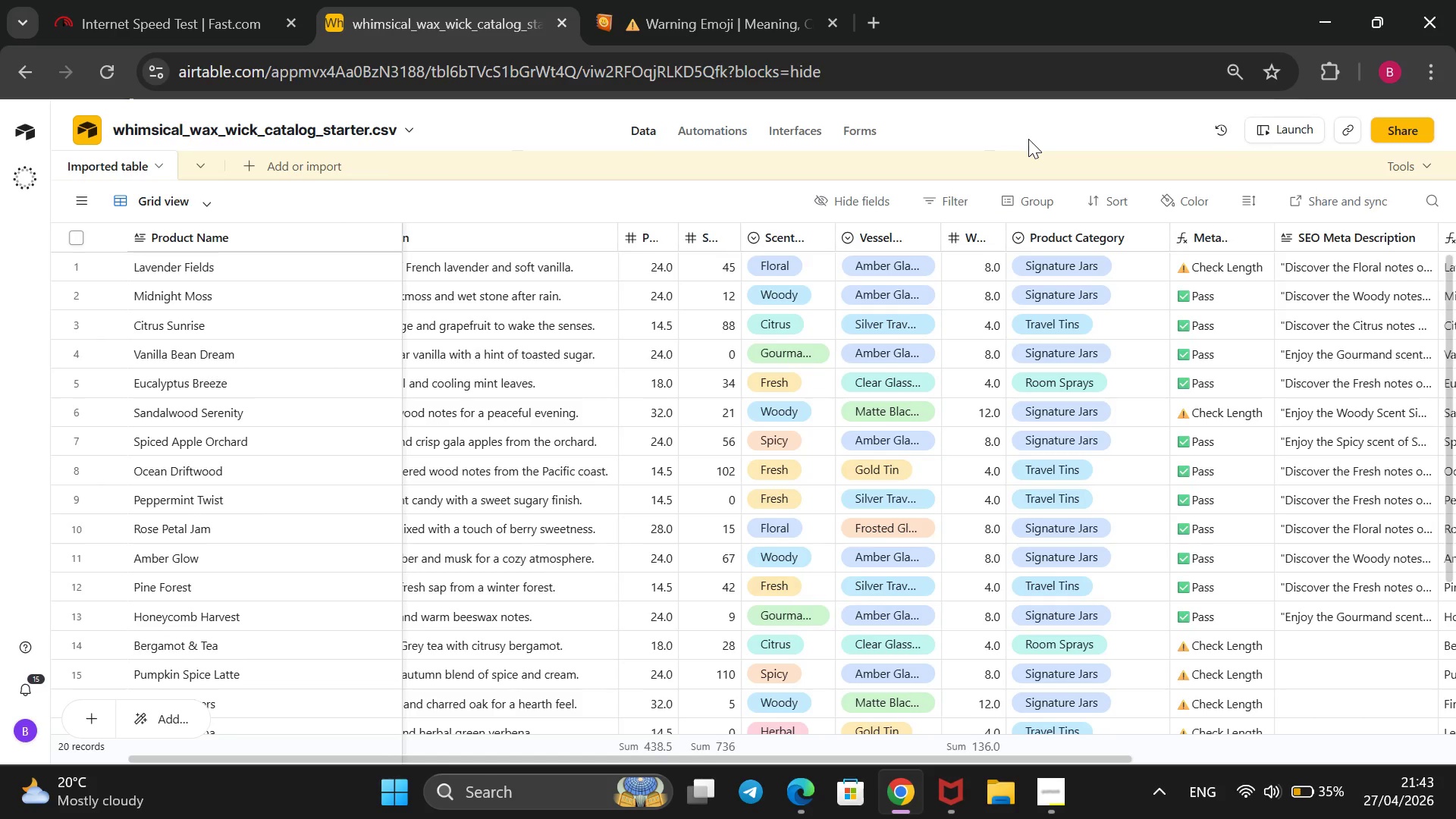 
left_click([1310, 645])
 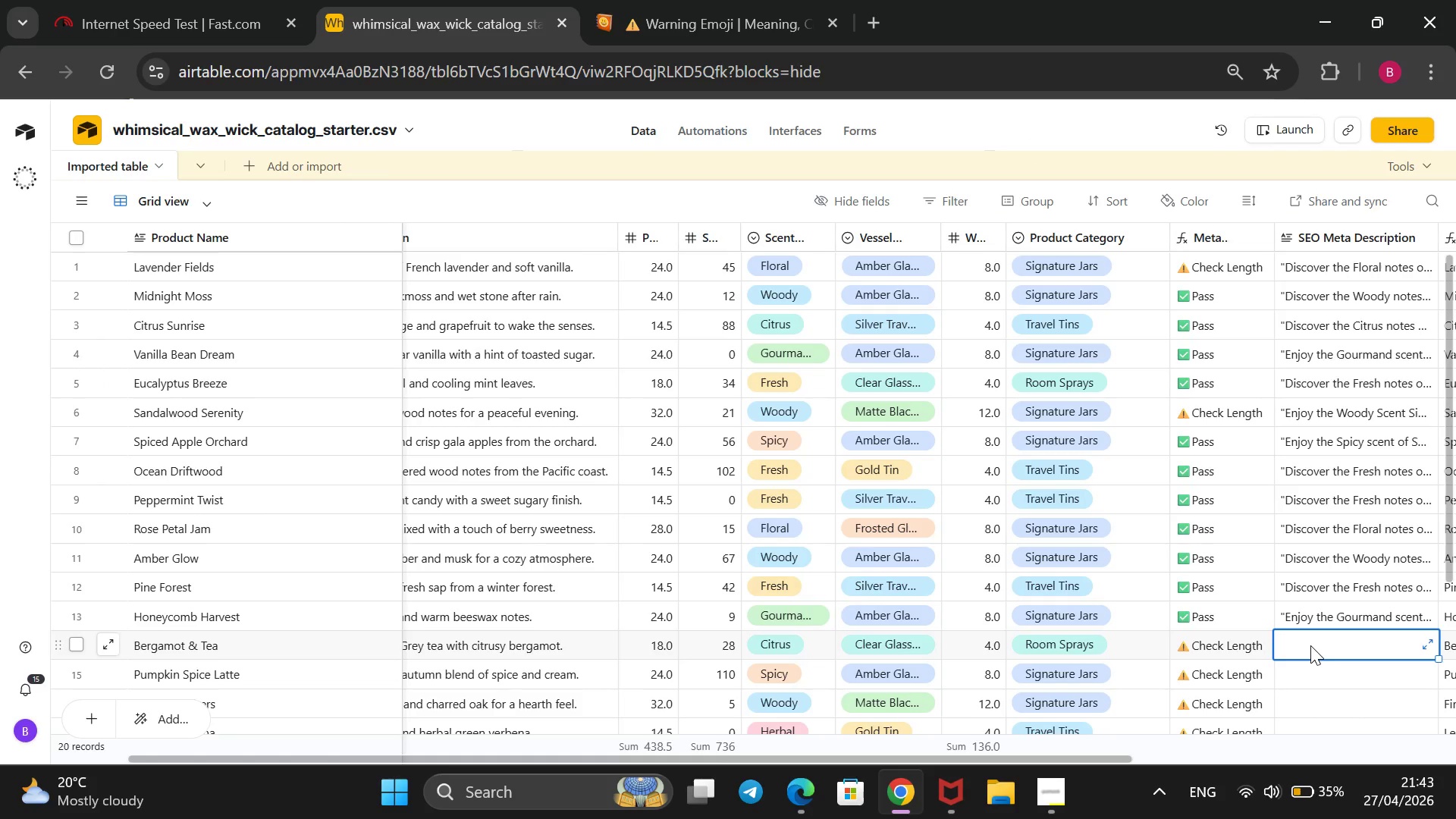 
wait(6.02)
 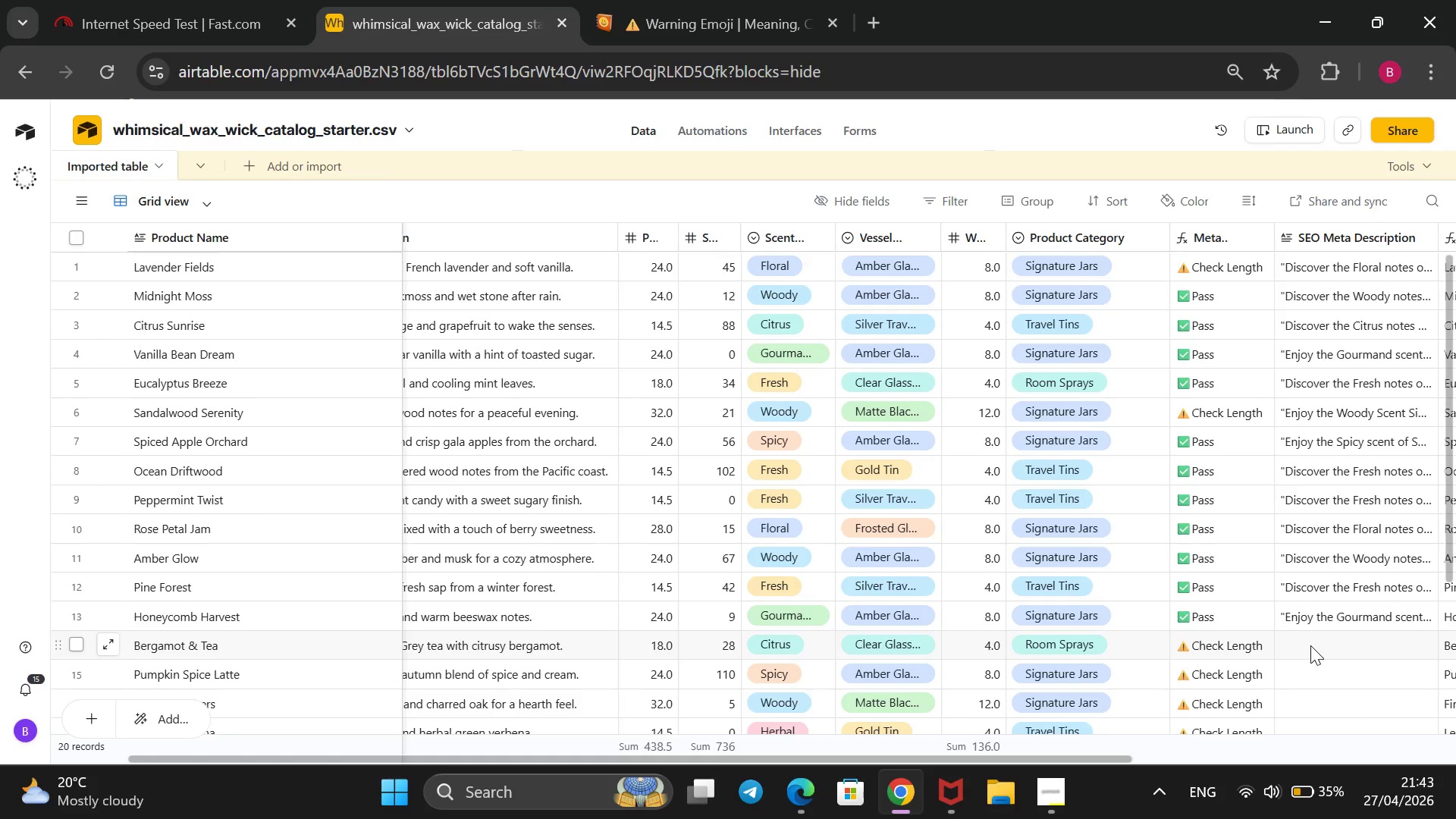 
type(Discv)
key(Backspace)
type(over the Citrus notes of our Bergamot & Tea Room Sprays. Hand-poured and artisanal, this 4.0oz home fragrance is home fragrance )
 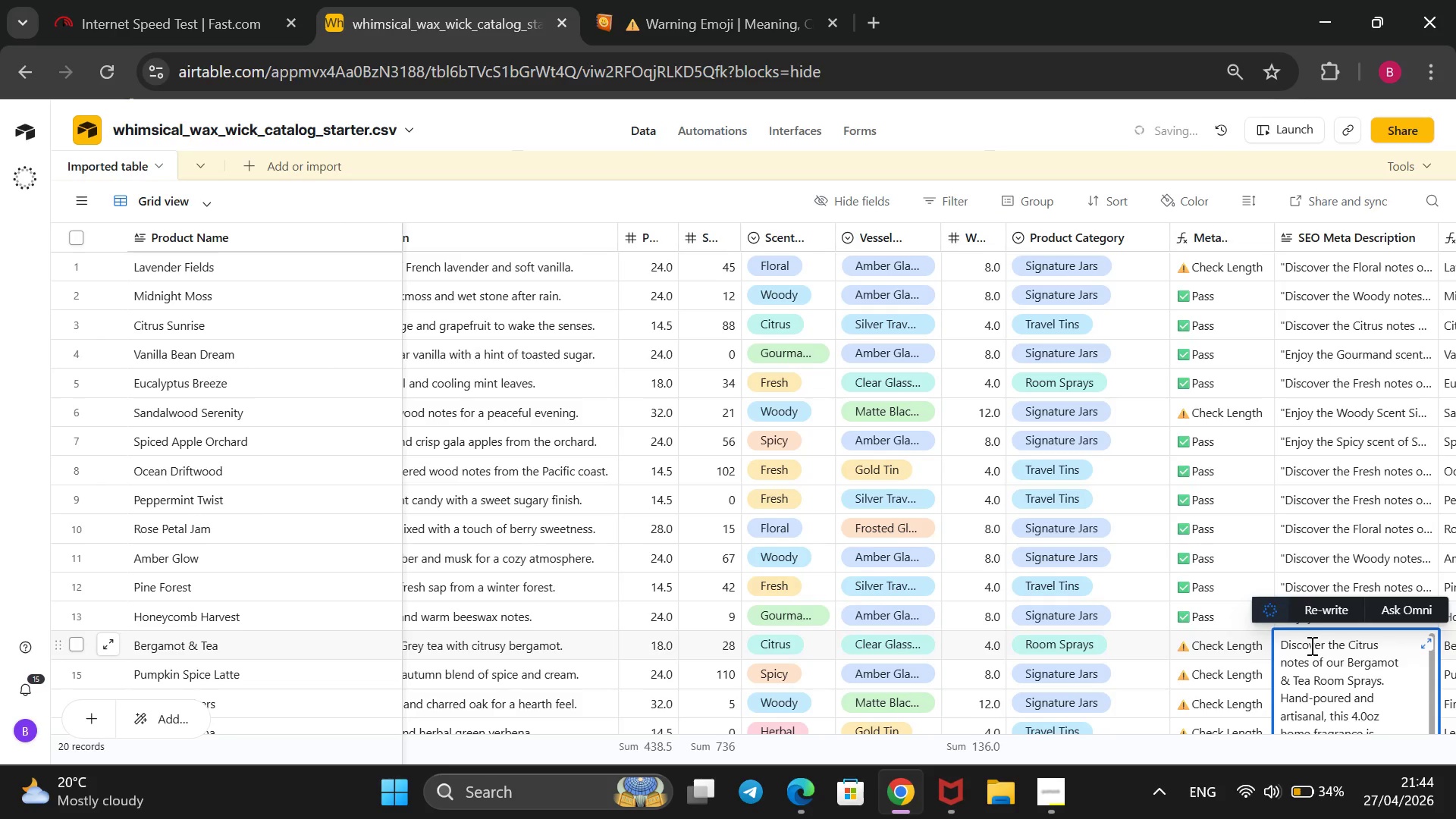 
hold_key(key=Backspace, duration=0.8)
 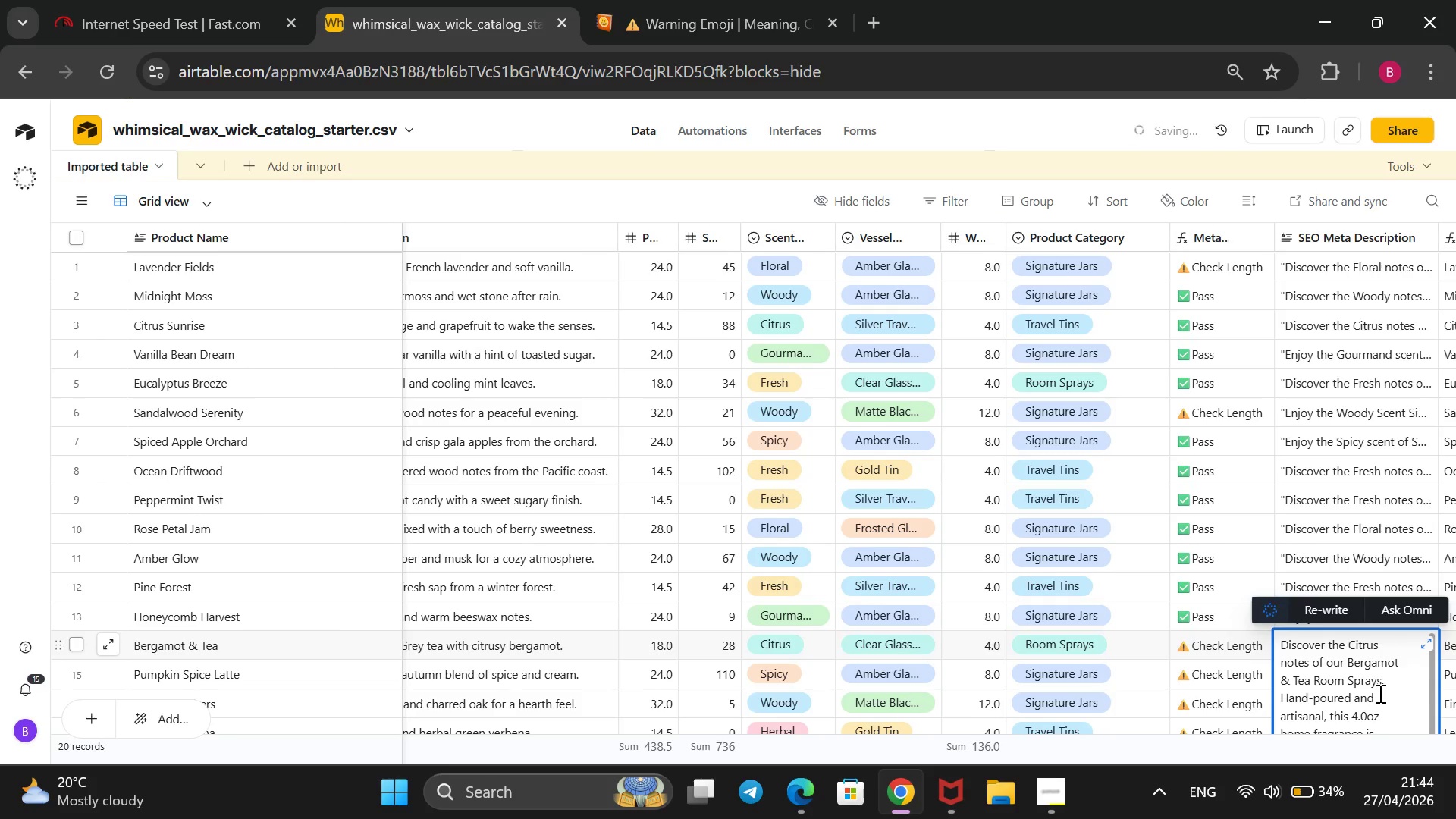 
scroll: coordinate [1274, 520], scroll_direction: down, amount: 32.0
 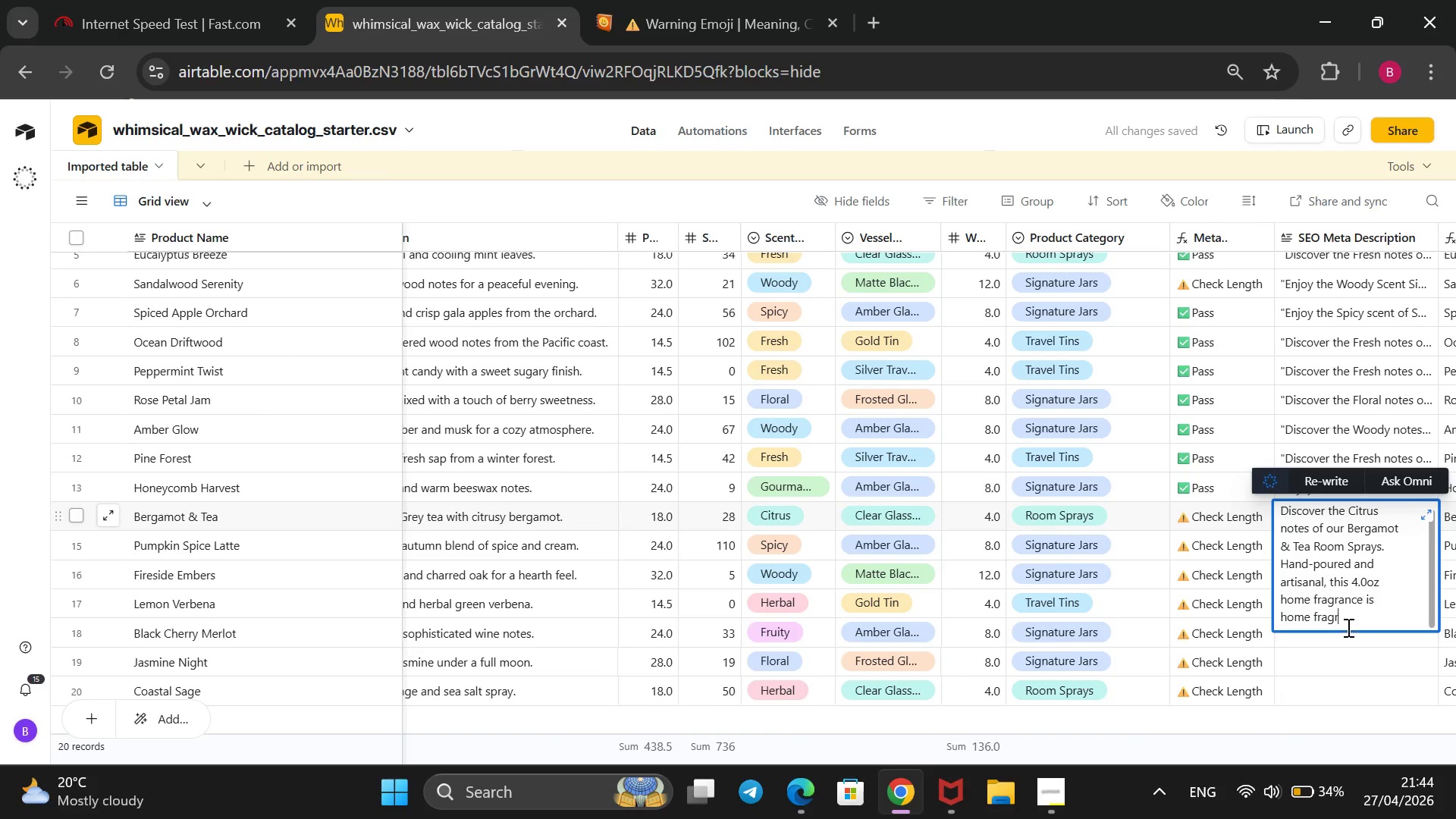 
hold_key(key=Backspace, duration=0.97)
 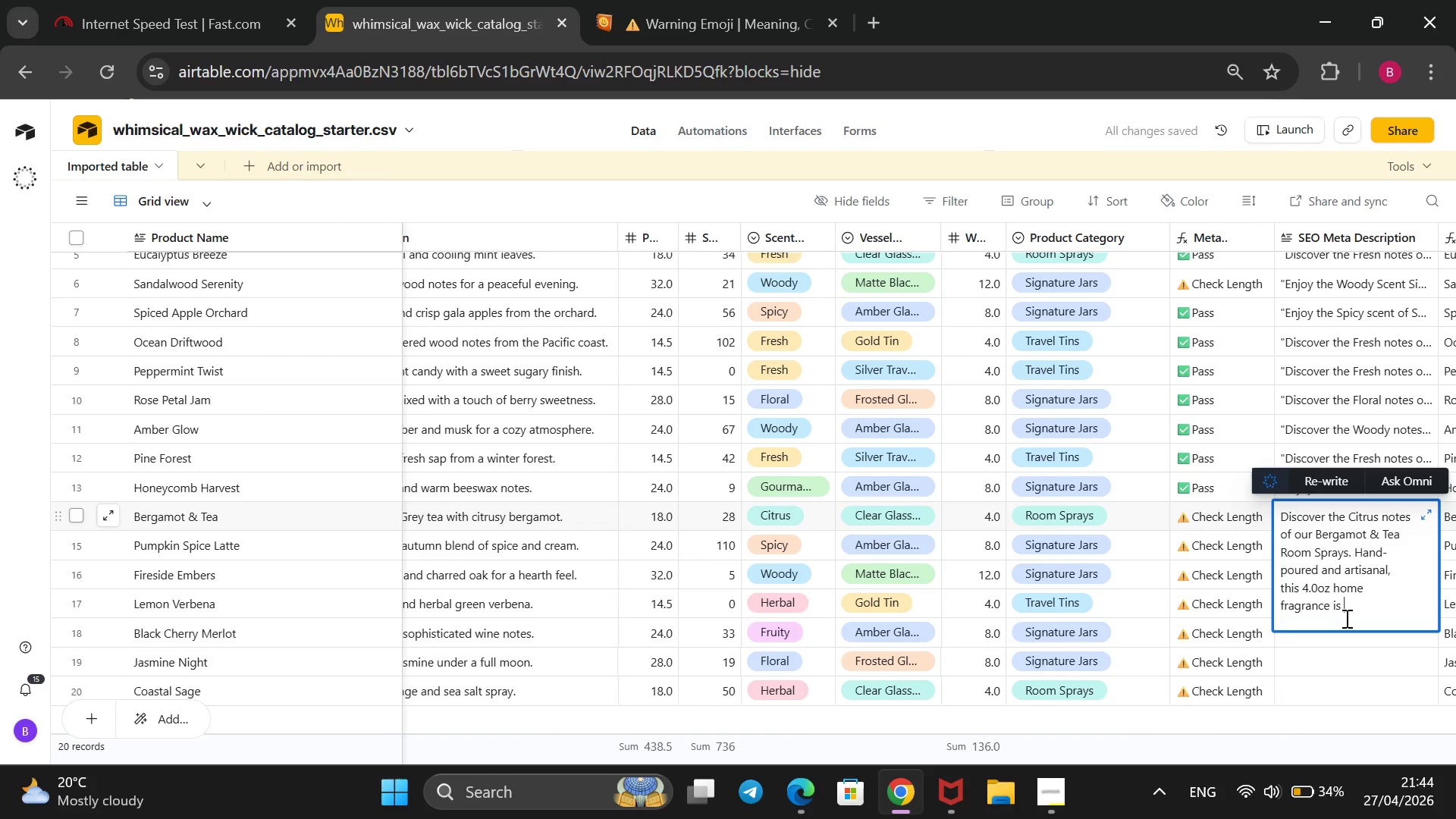 
type(designed for a long-lasting, clean burn.@@)
 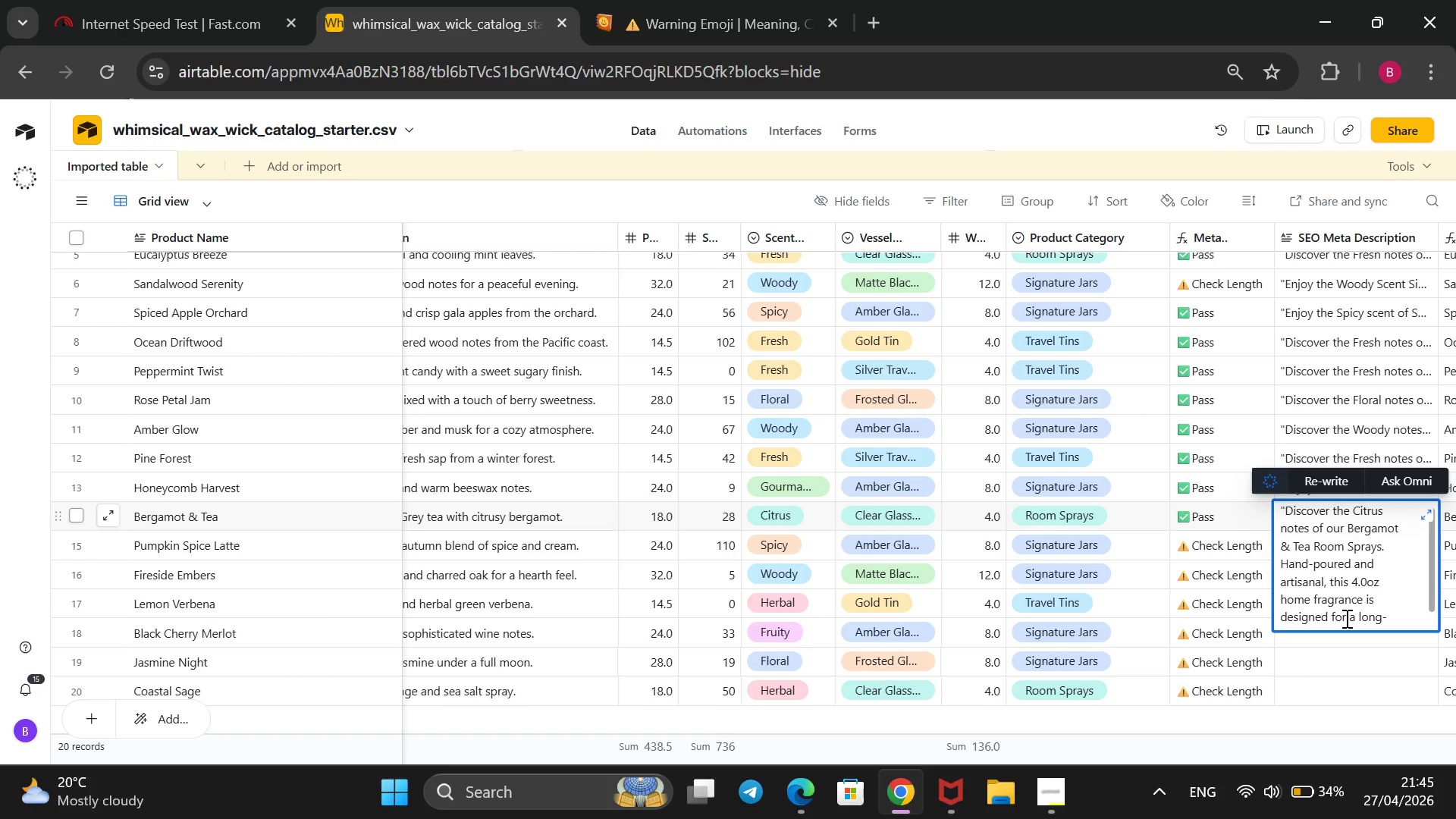 
 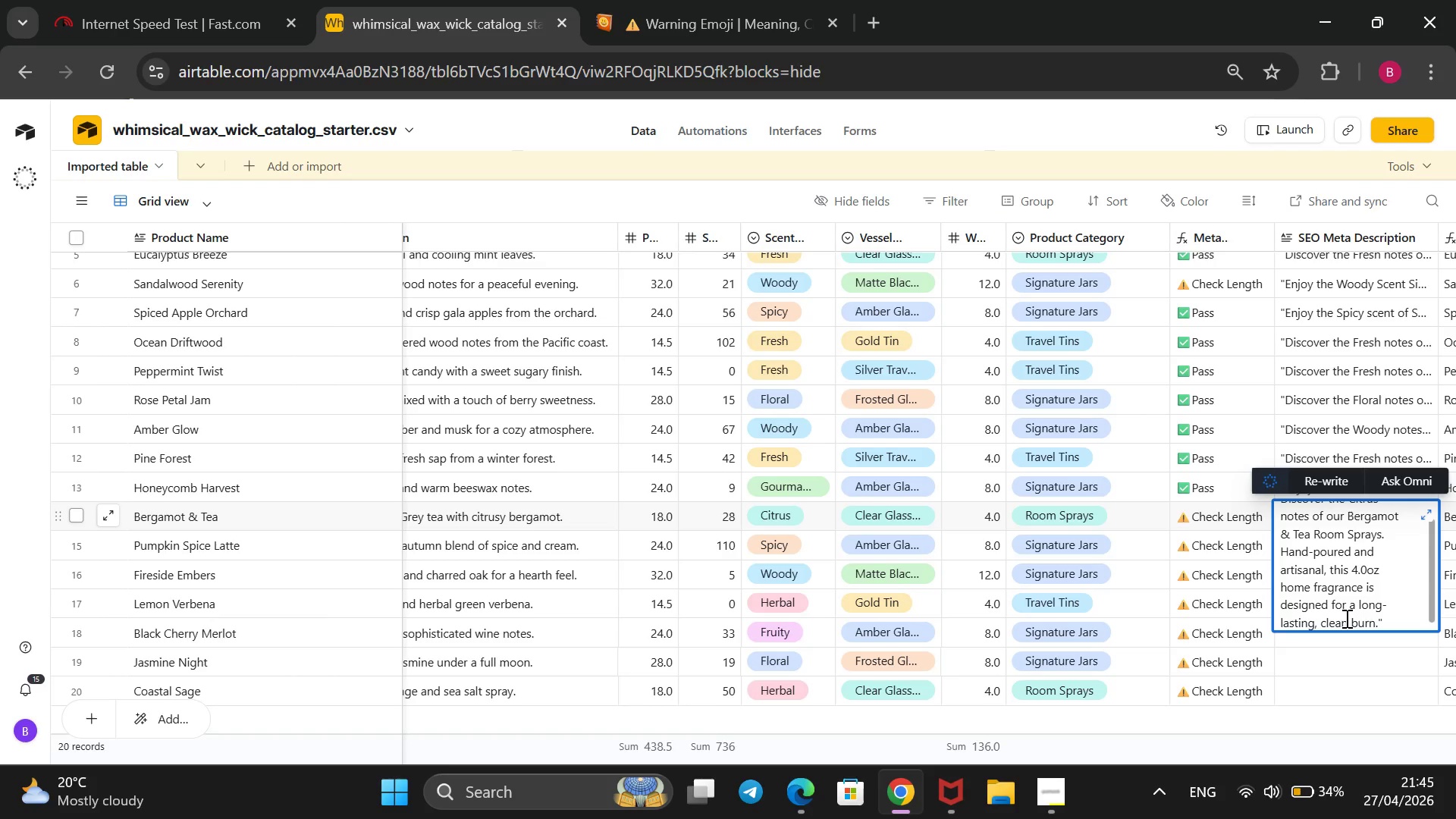 
hold_key(key=ArrowUp, duration=1.22)
 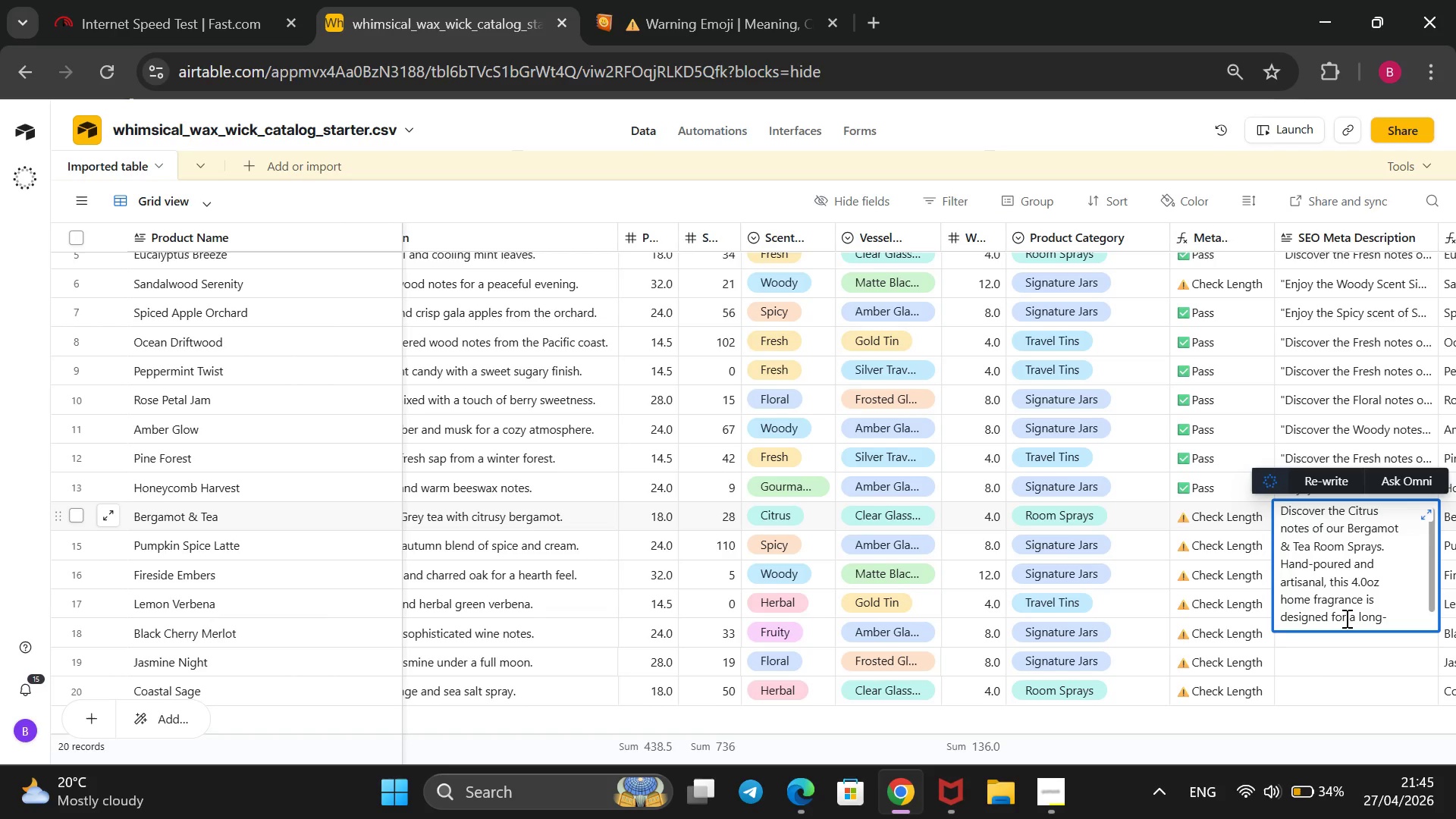 
wait(5.28)
 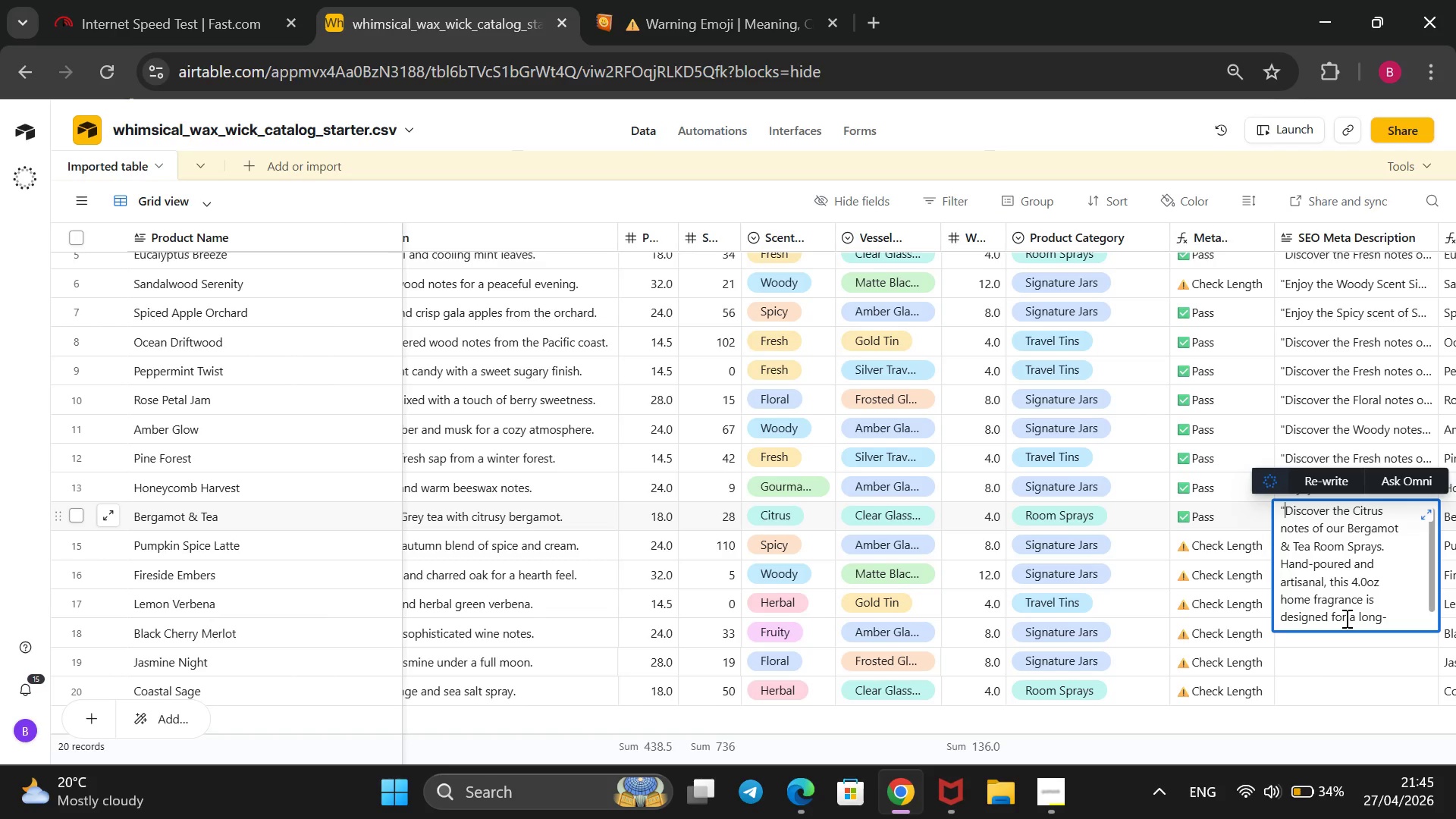 
left_click([1041, 119])
 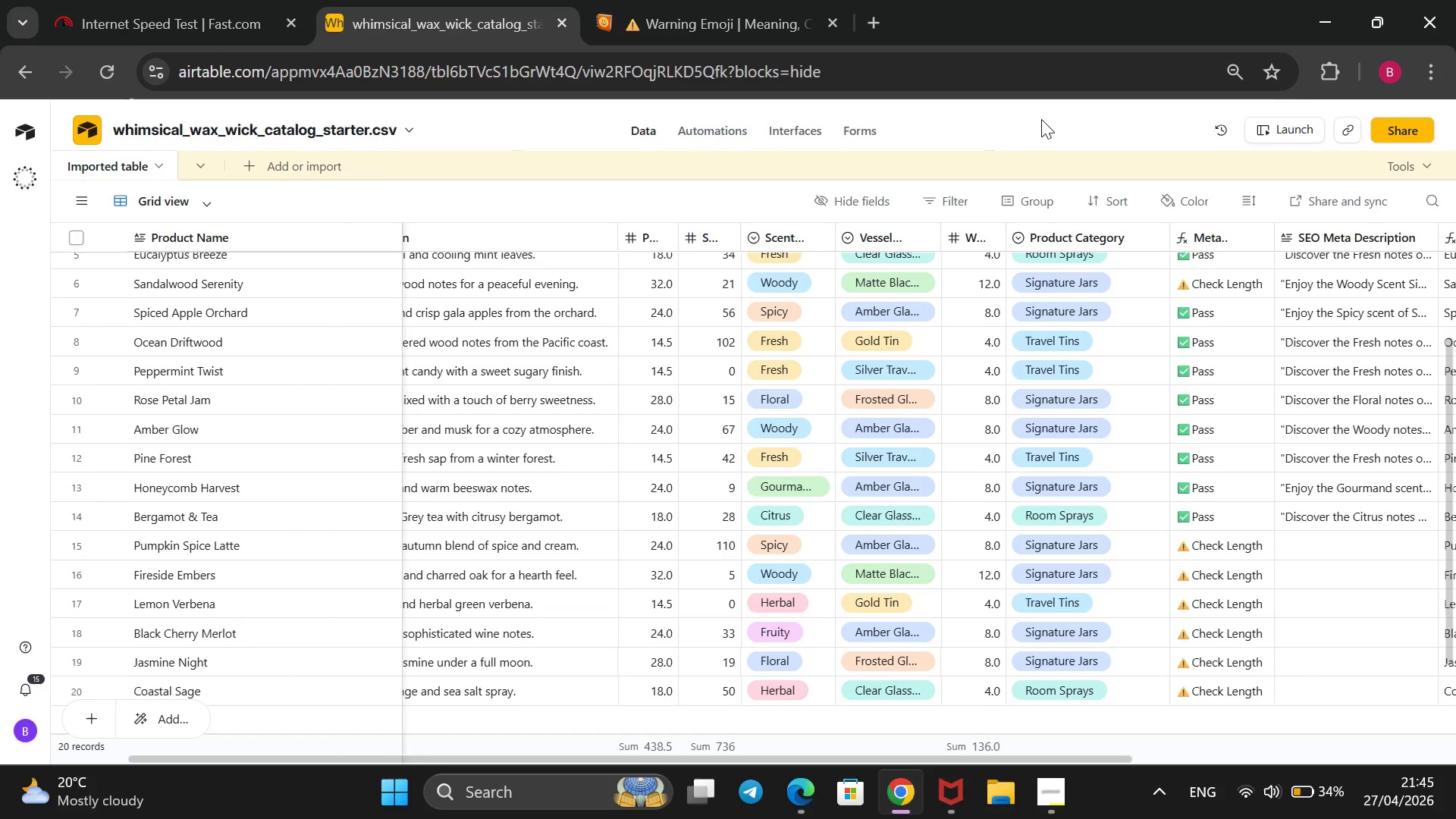 
wait(12.45)
 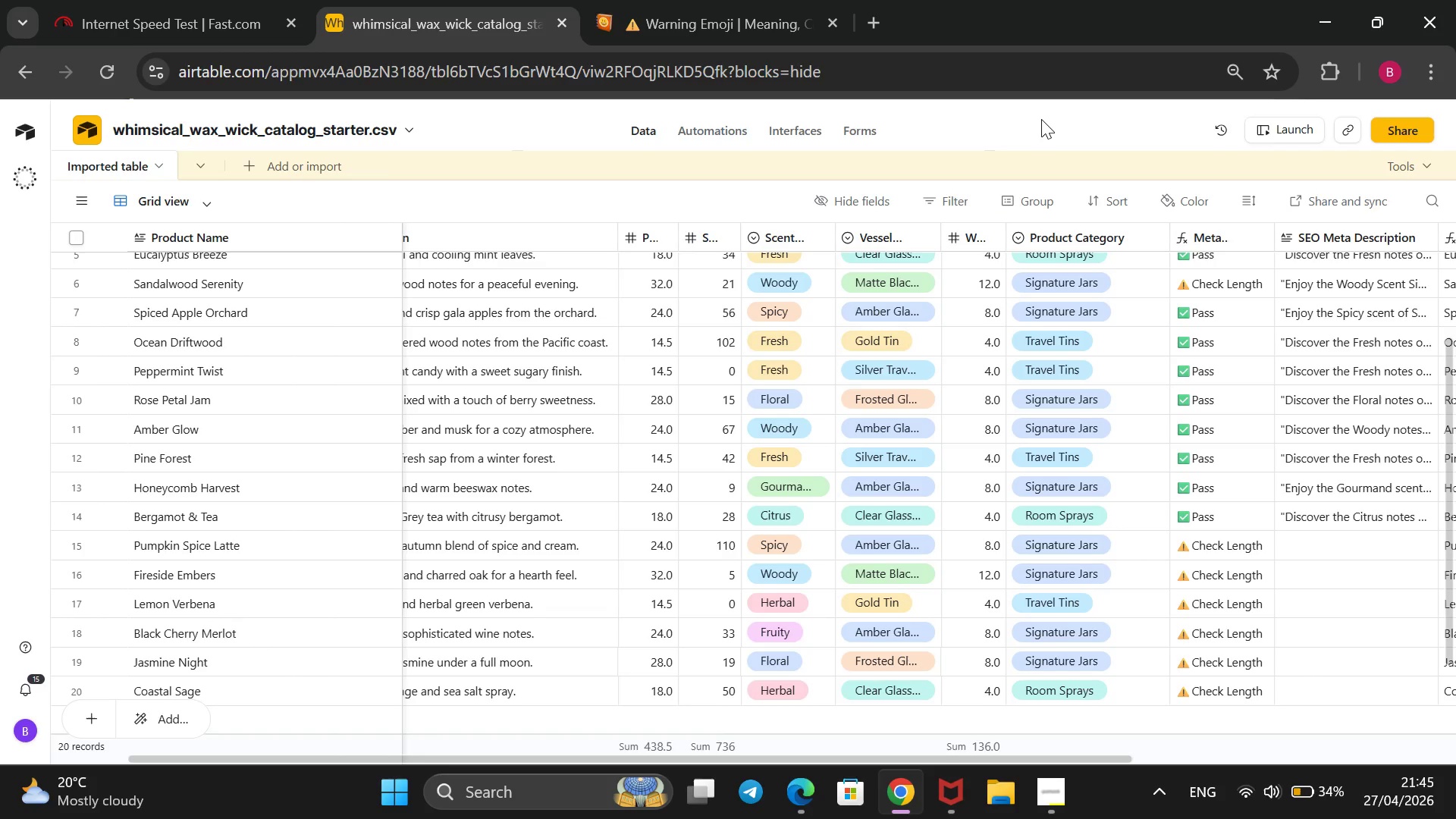 
left_click([1046, 799])